 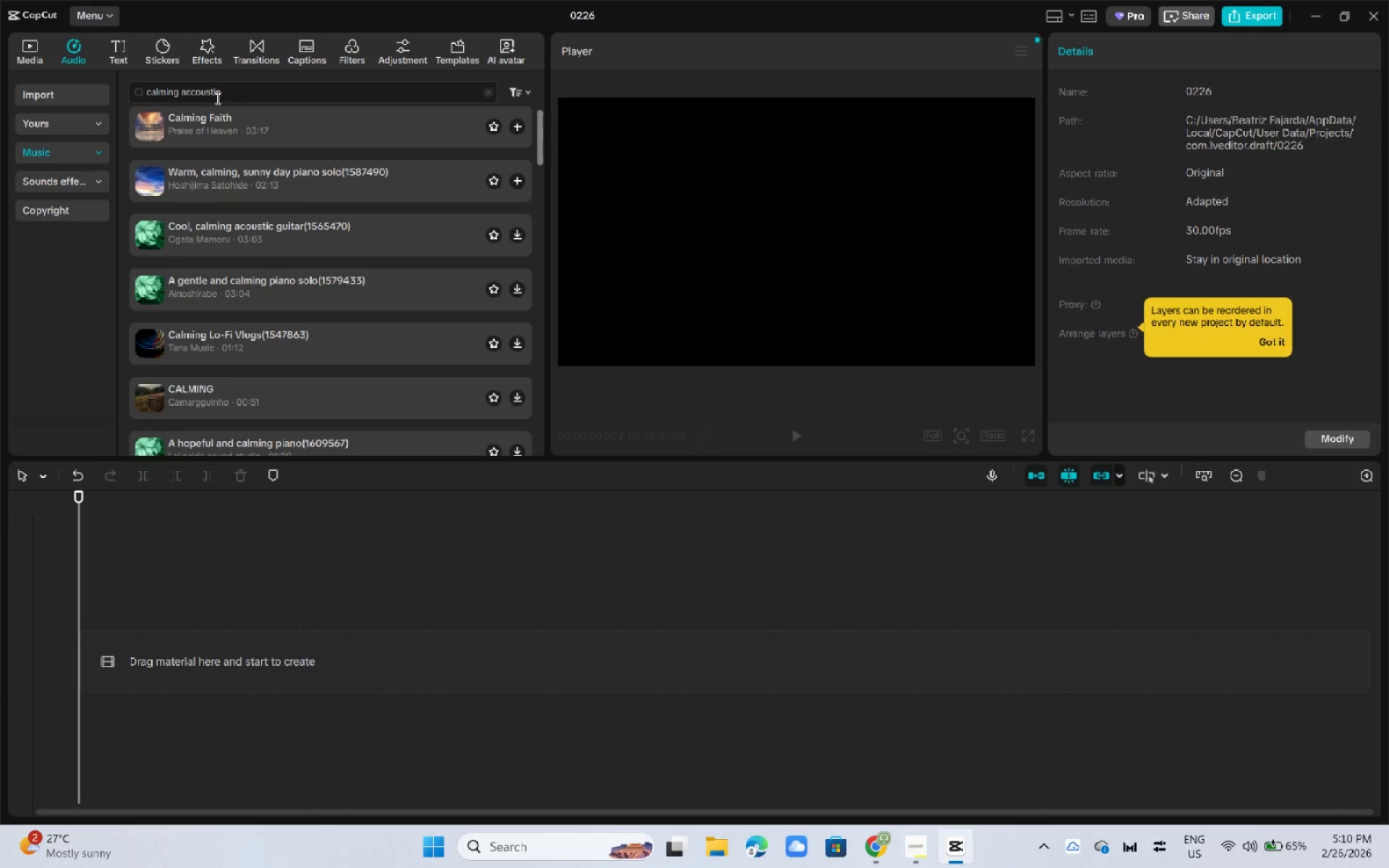 
double_click([216, 98])
 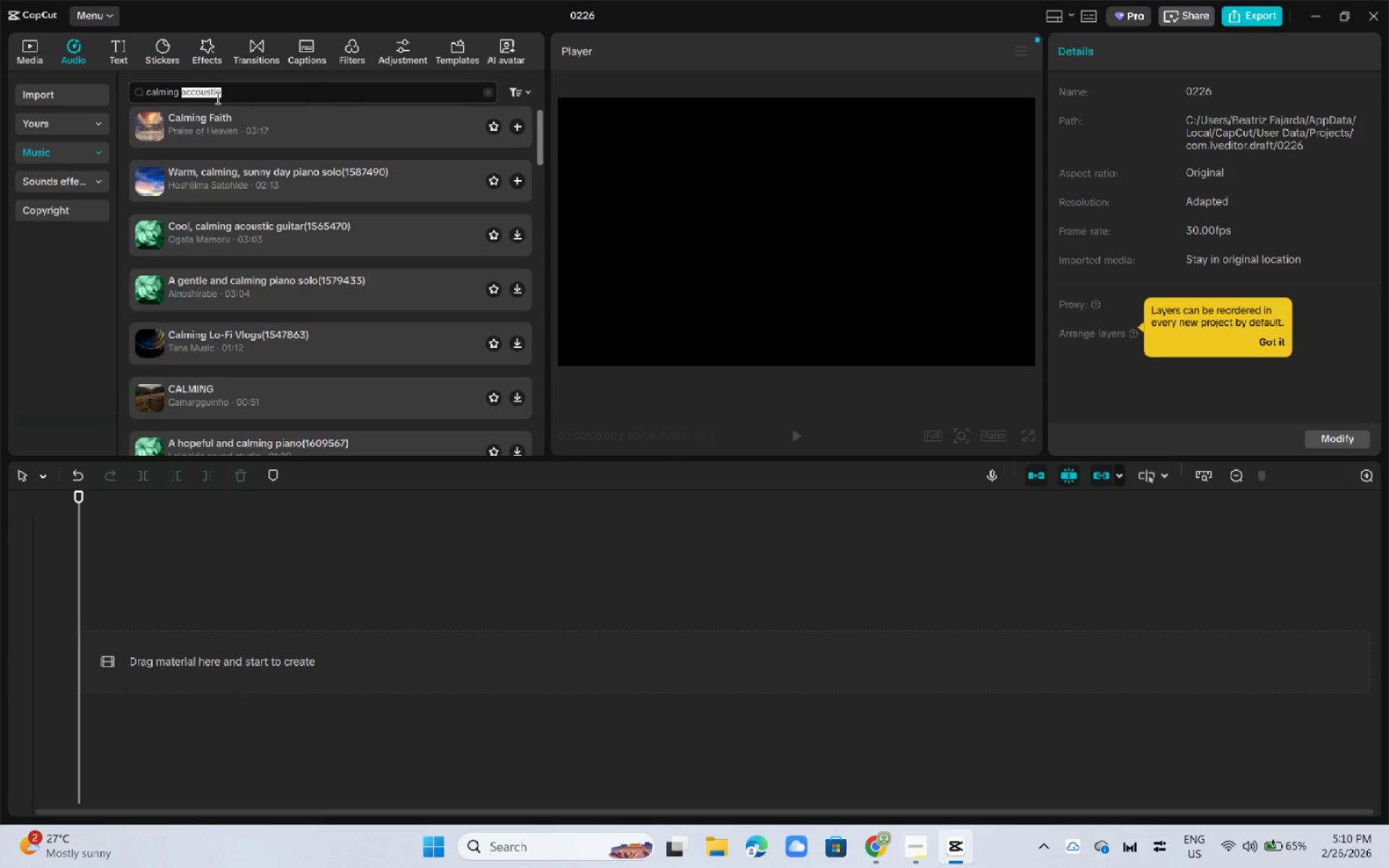 
triple_click([216, 98])
 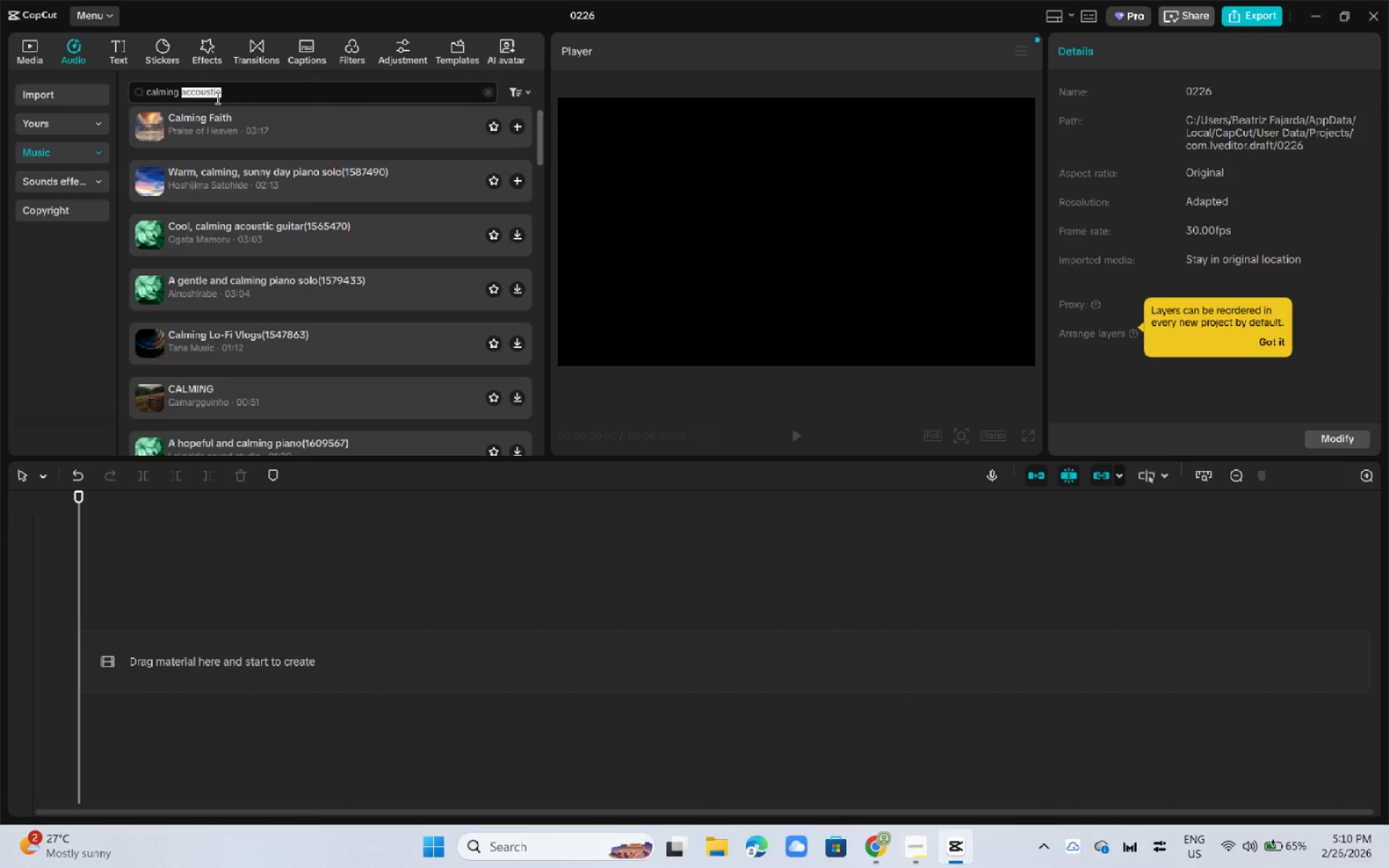 
triple_click([216, 98])
 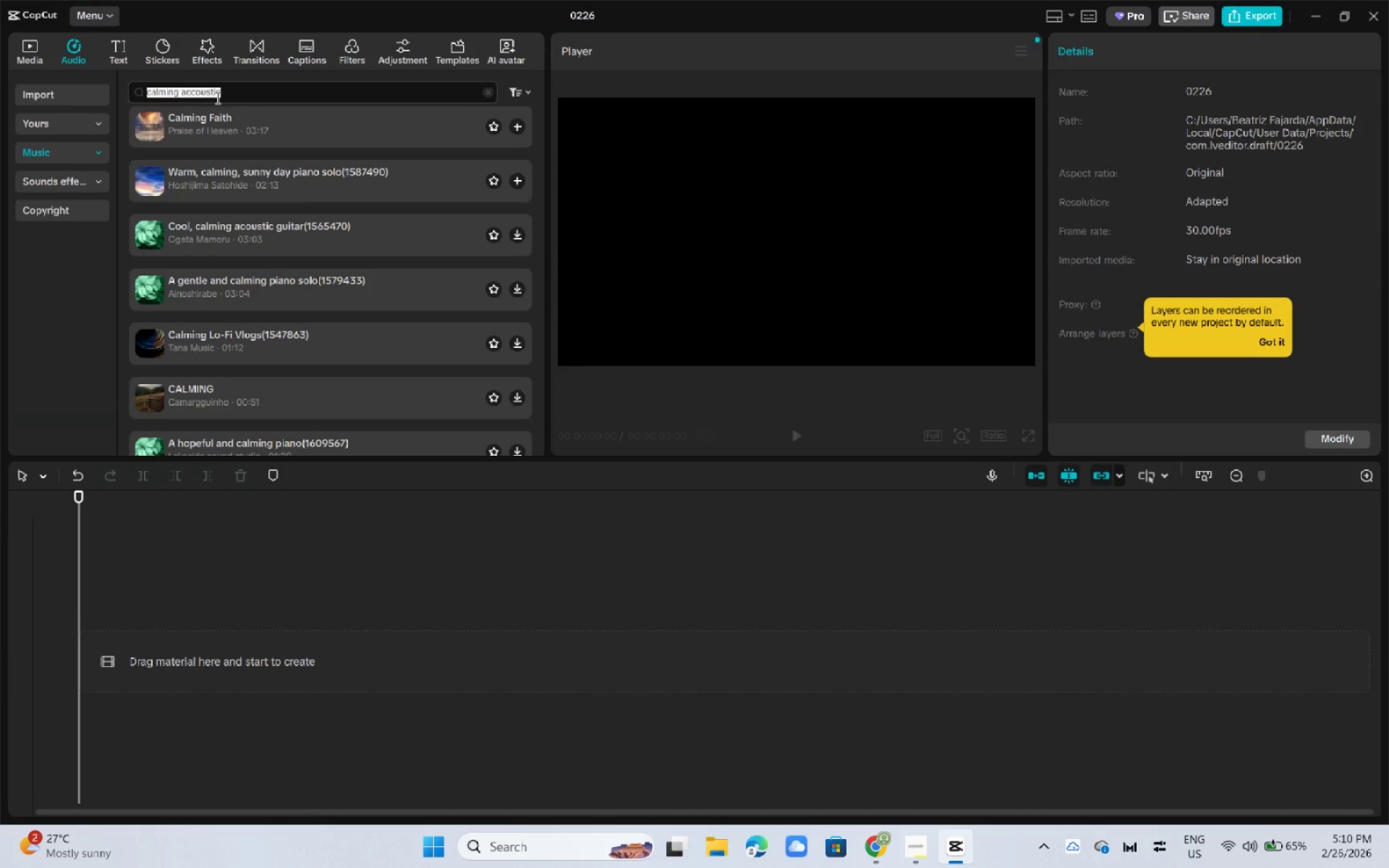 
key(Control+ControlLeft)
 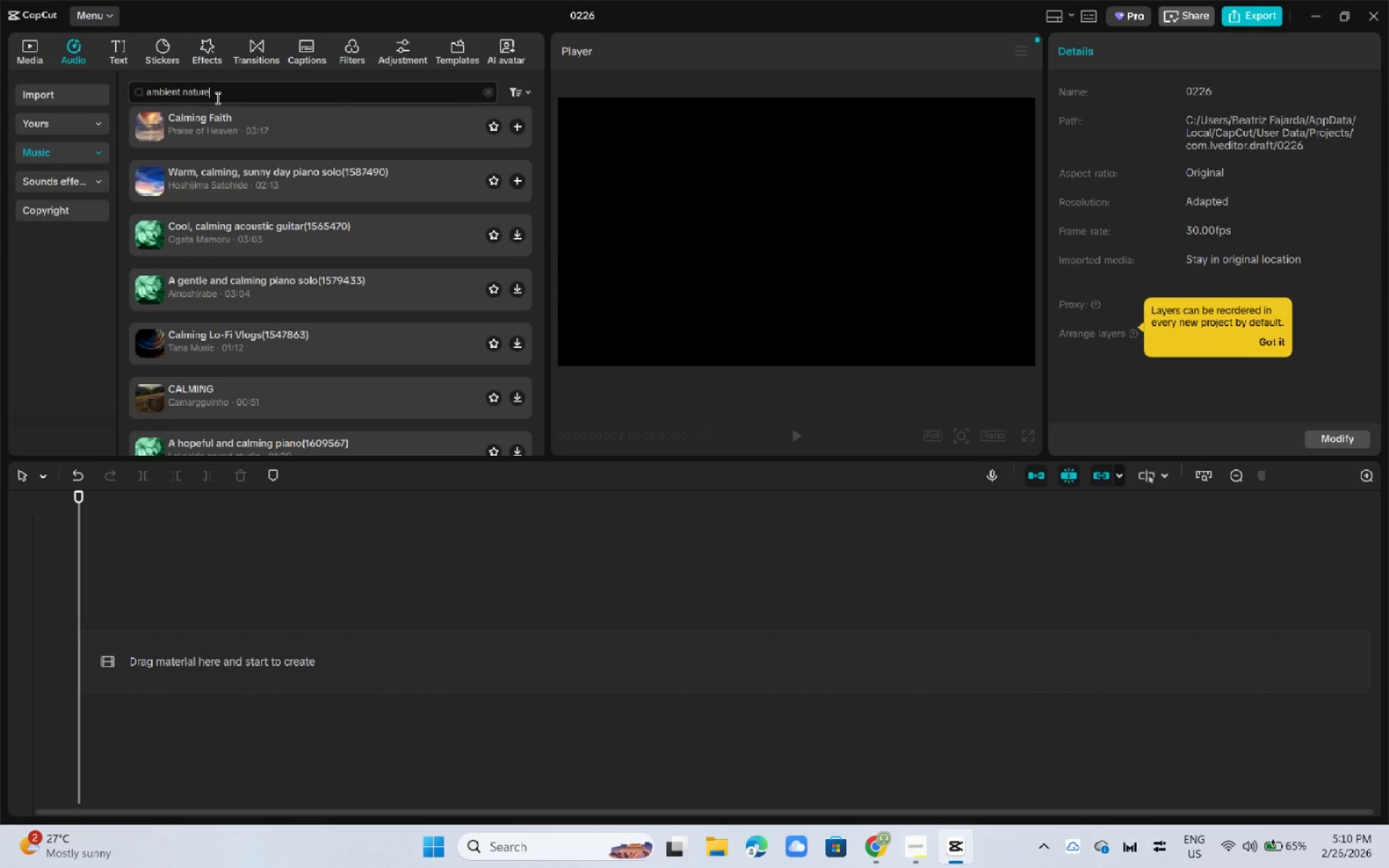 
key(Control+V)
 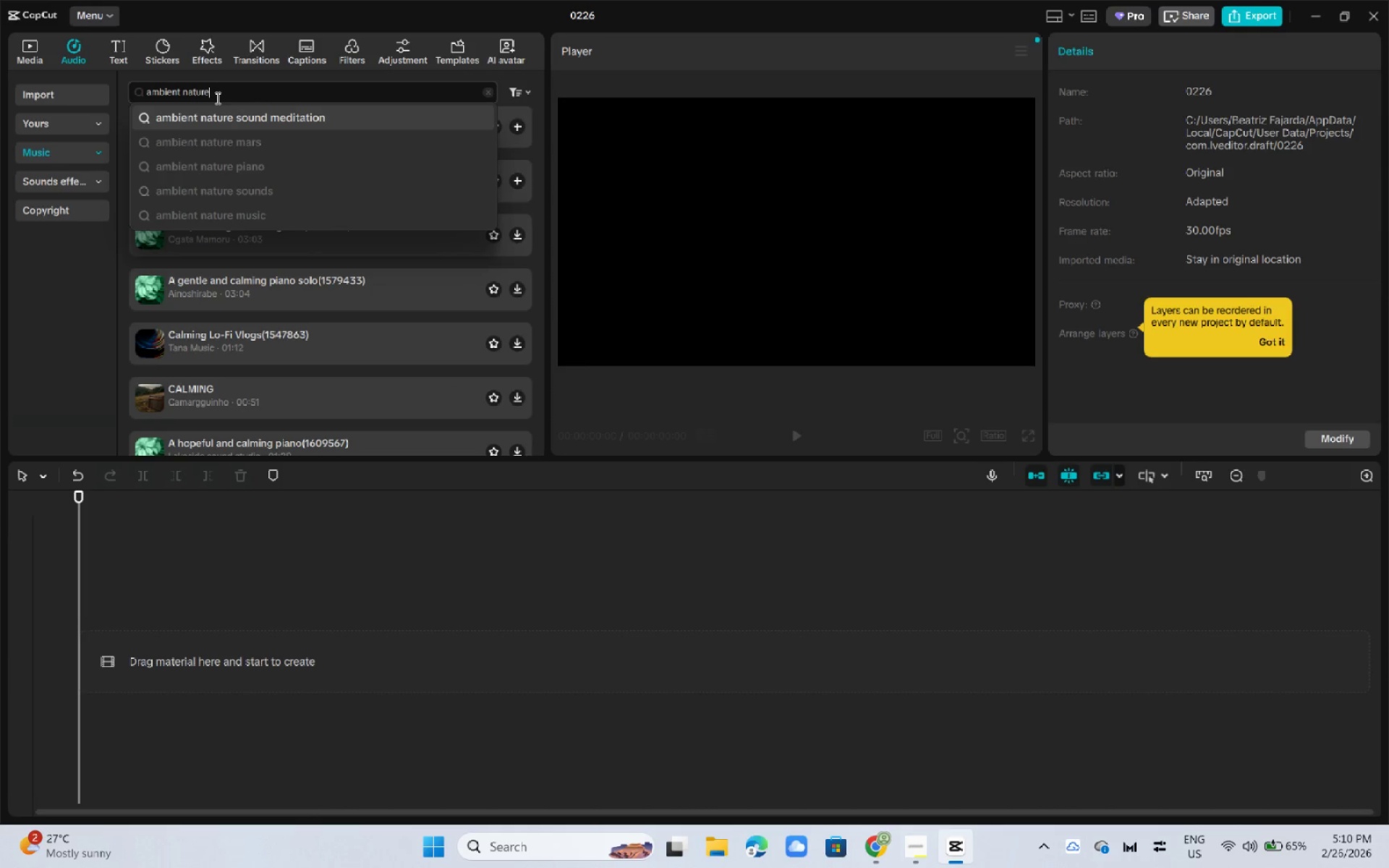 
key(NumpadEnter)
 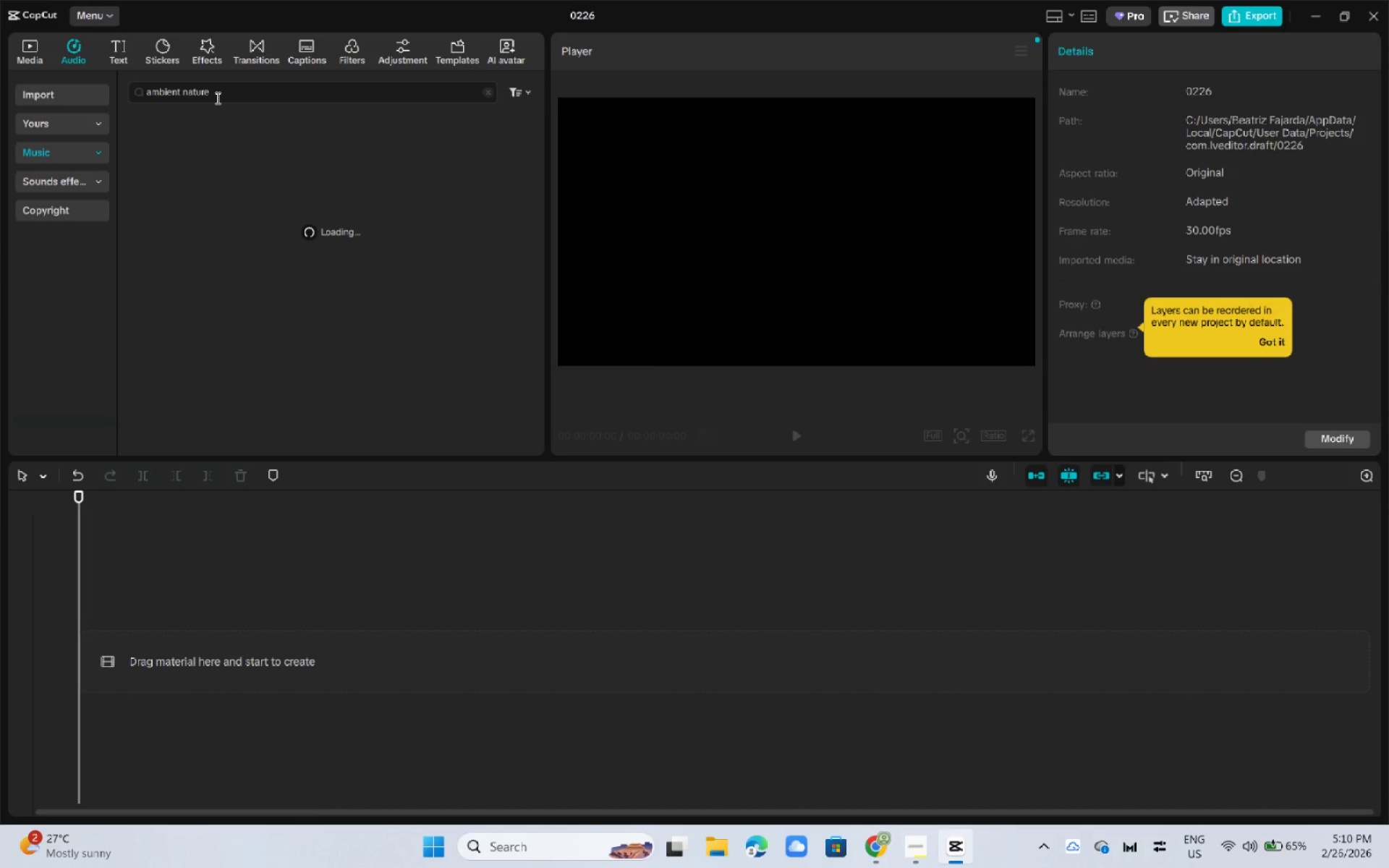 
wait(8.08)
 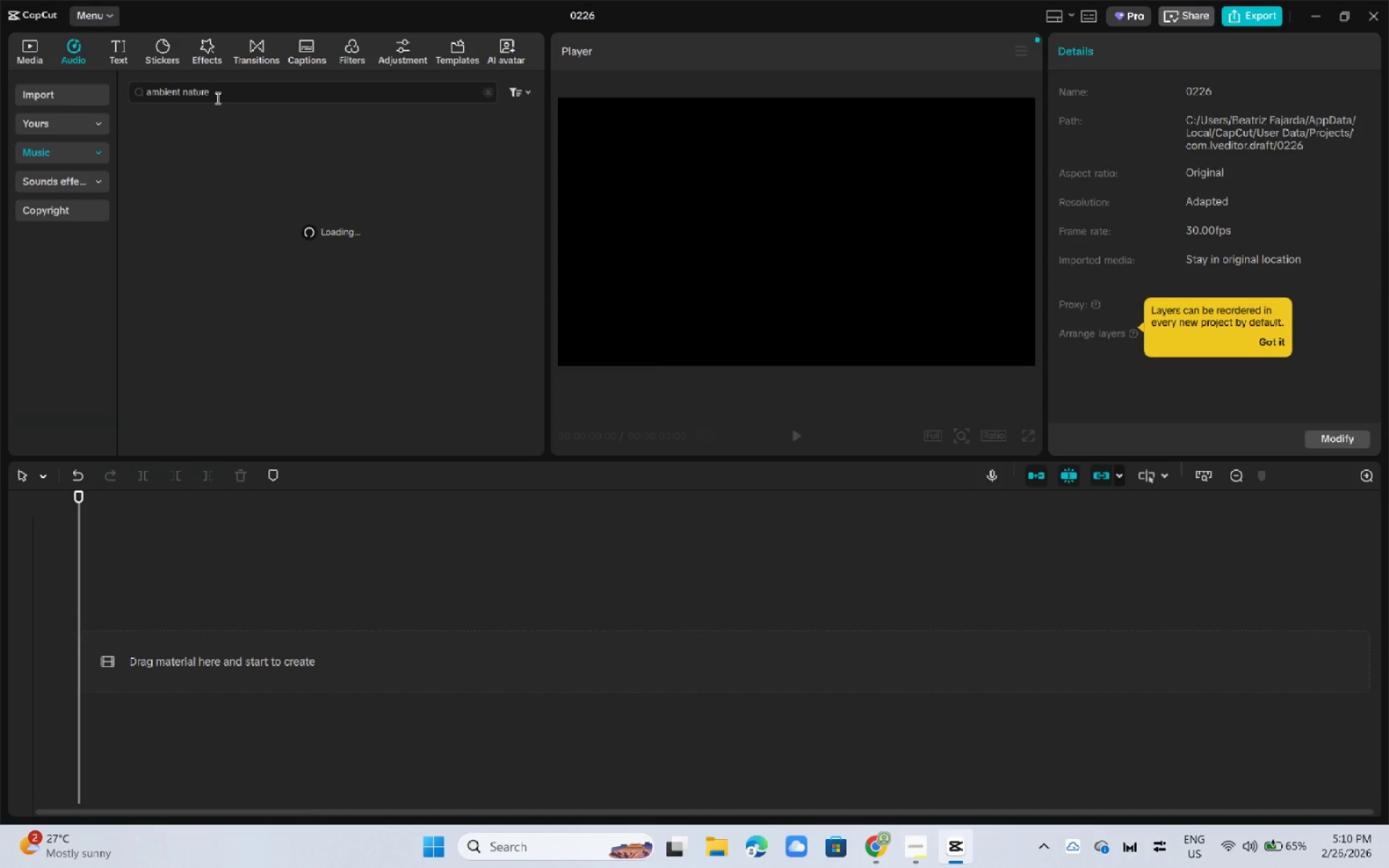 
left_click([293, 370])
 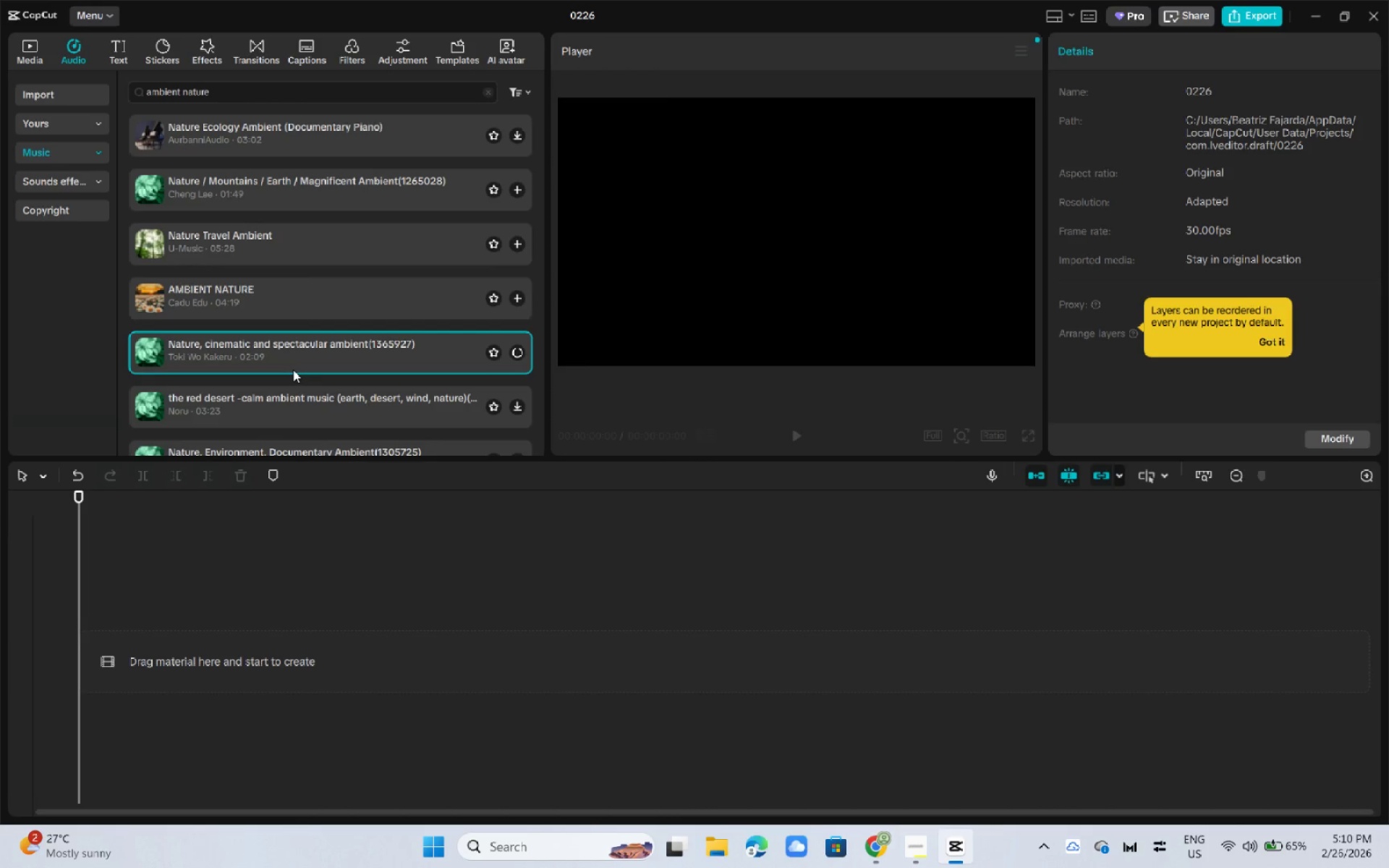 
scroll: coordinate [293, 369], scroll_direction: down, amount: 3.0
 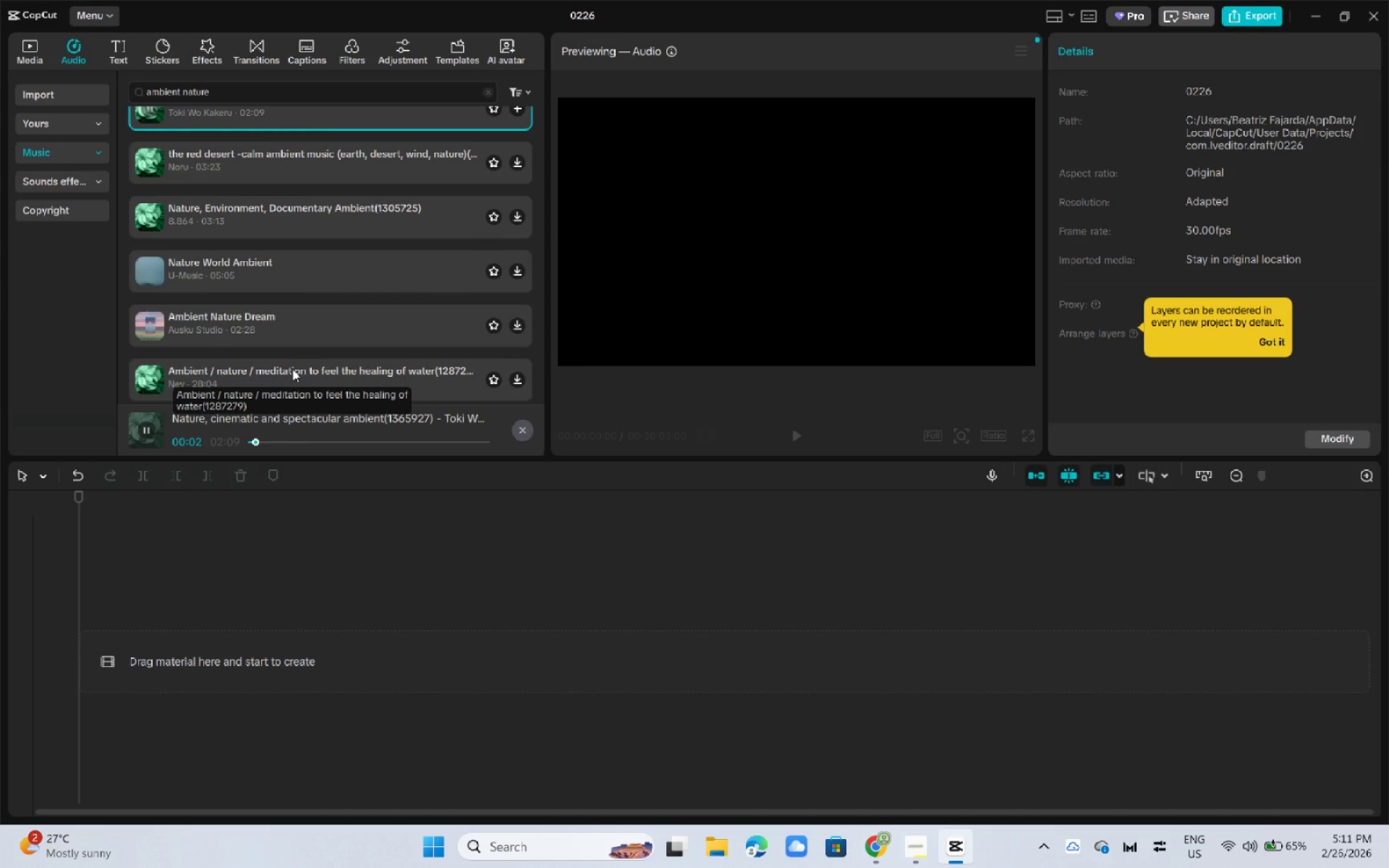 
left_click([241, 289])
 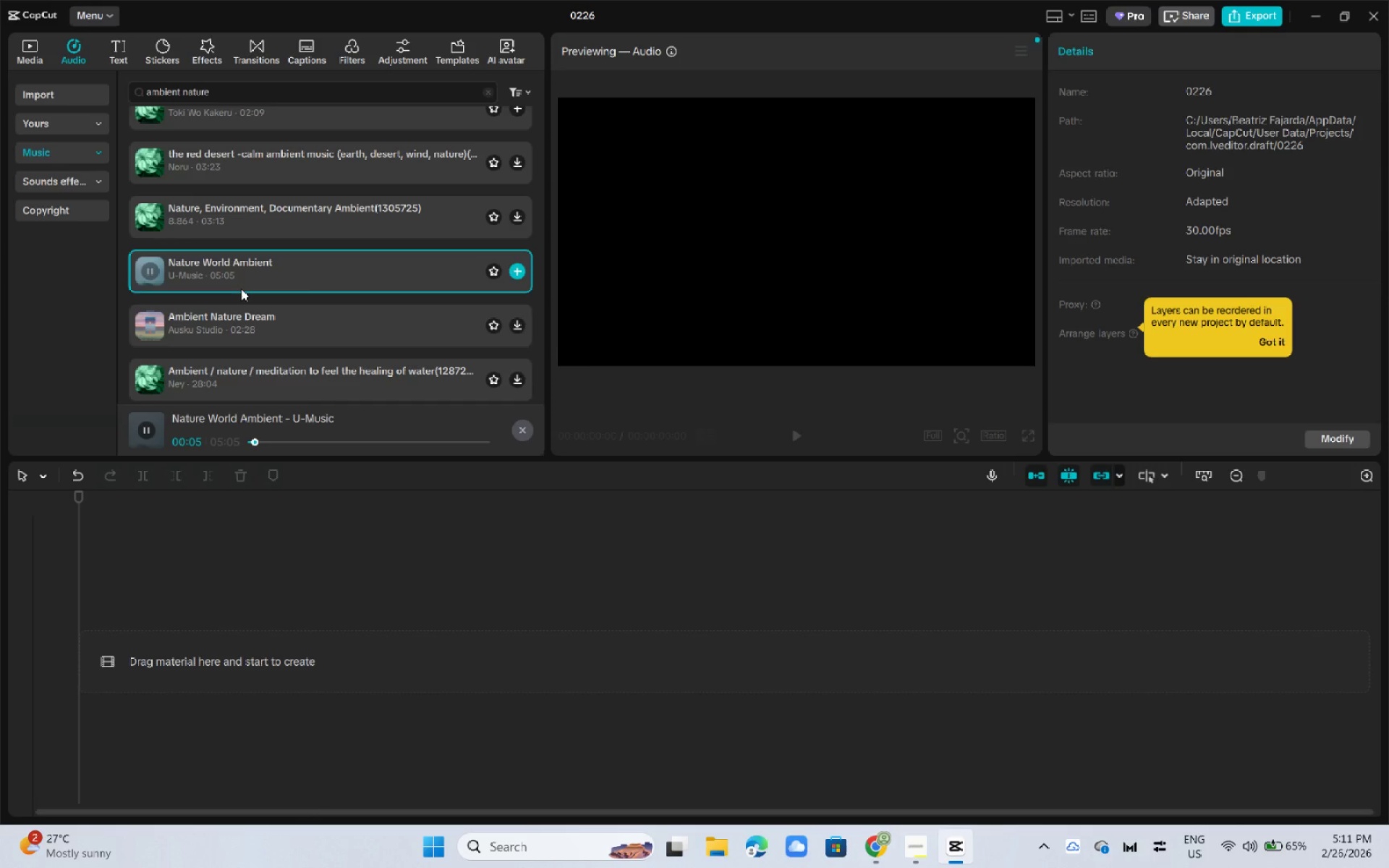 
wait(13.48)
 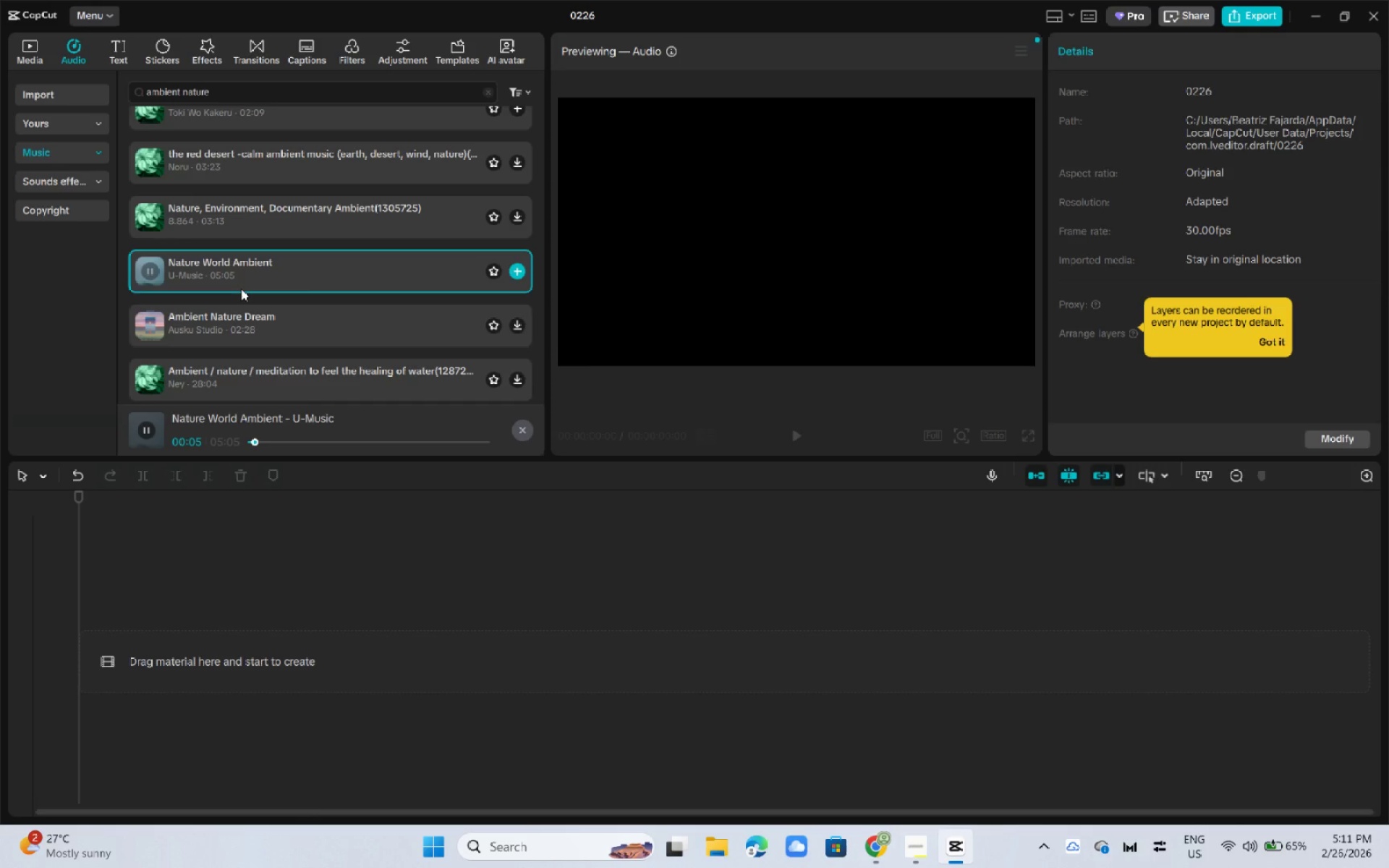 
left_click([226, 335])
 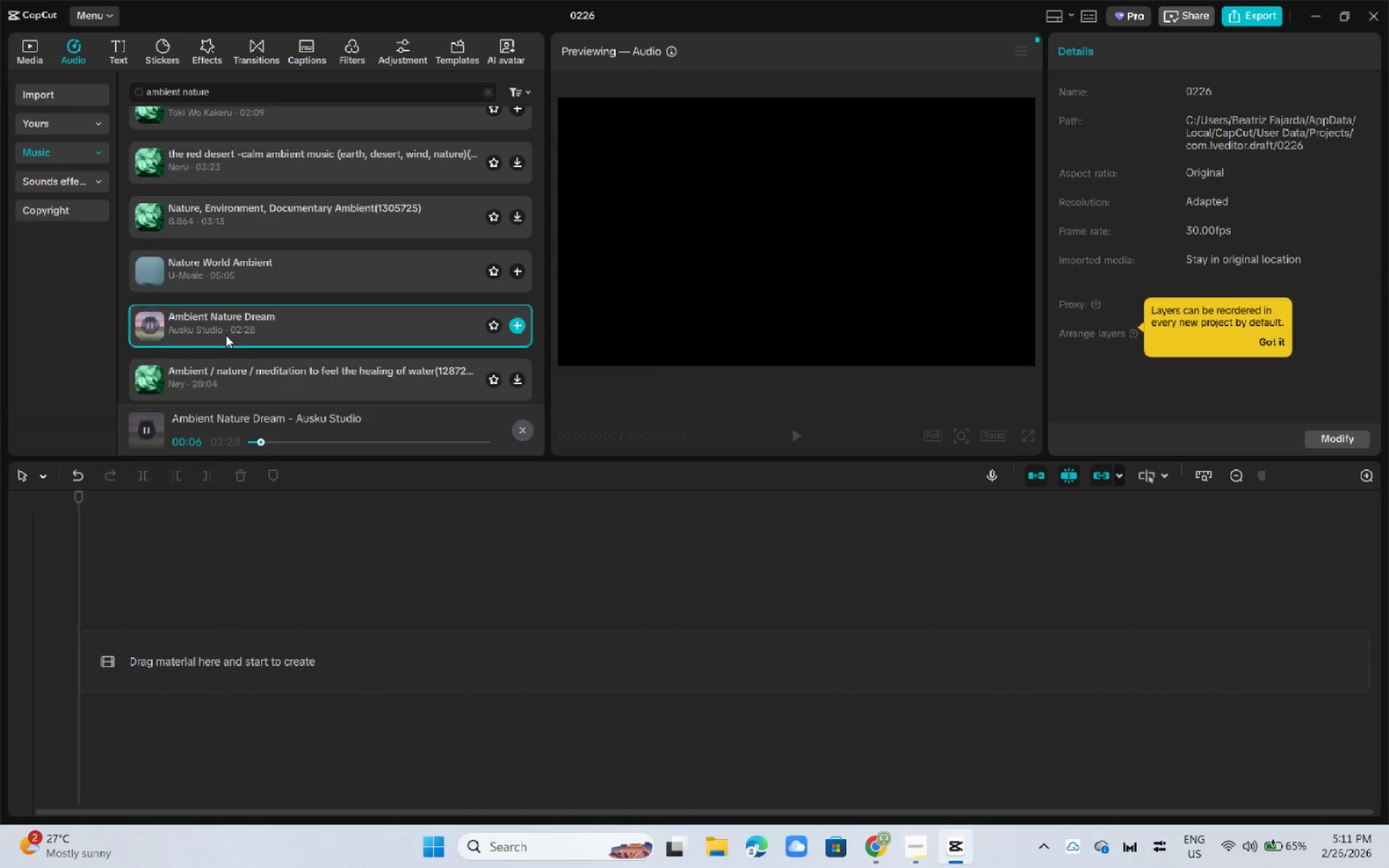 
wait(12.91)
 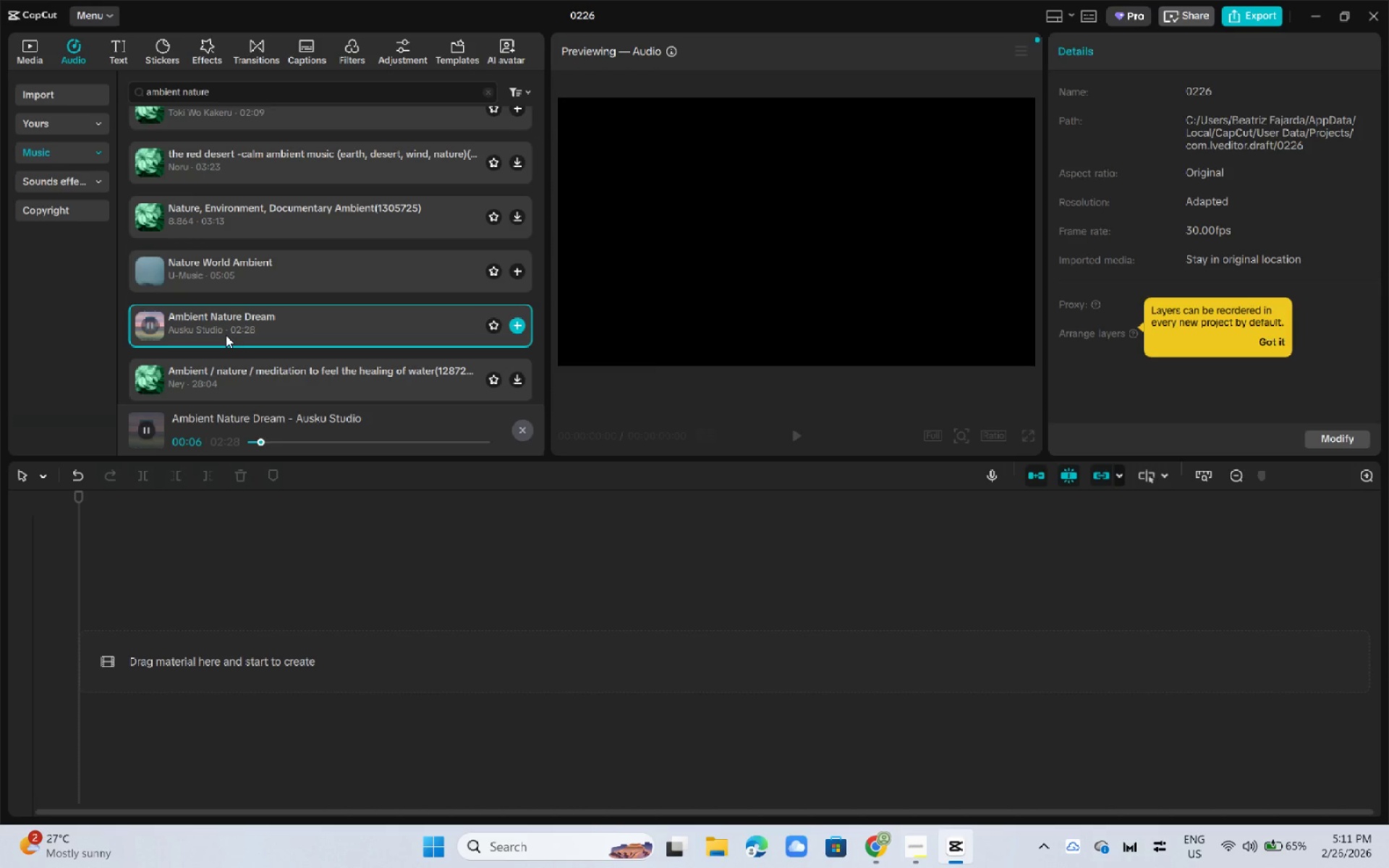 
scroll: coordinate [273, 271], scroll_direction: up, amount: 7.0
 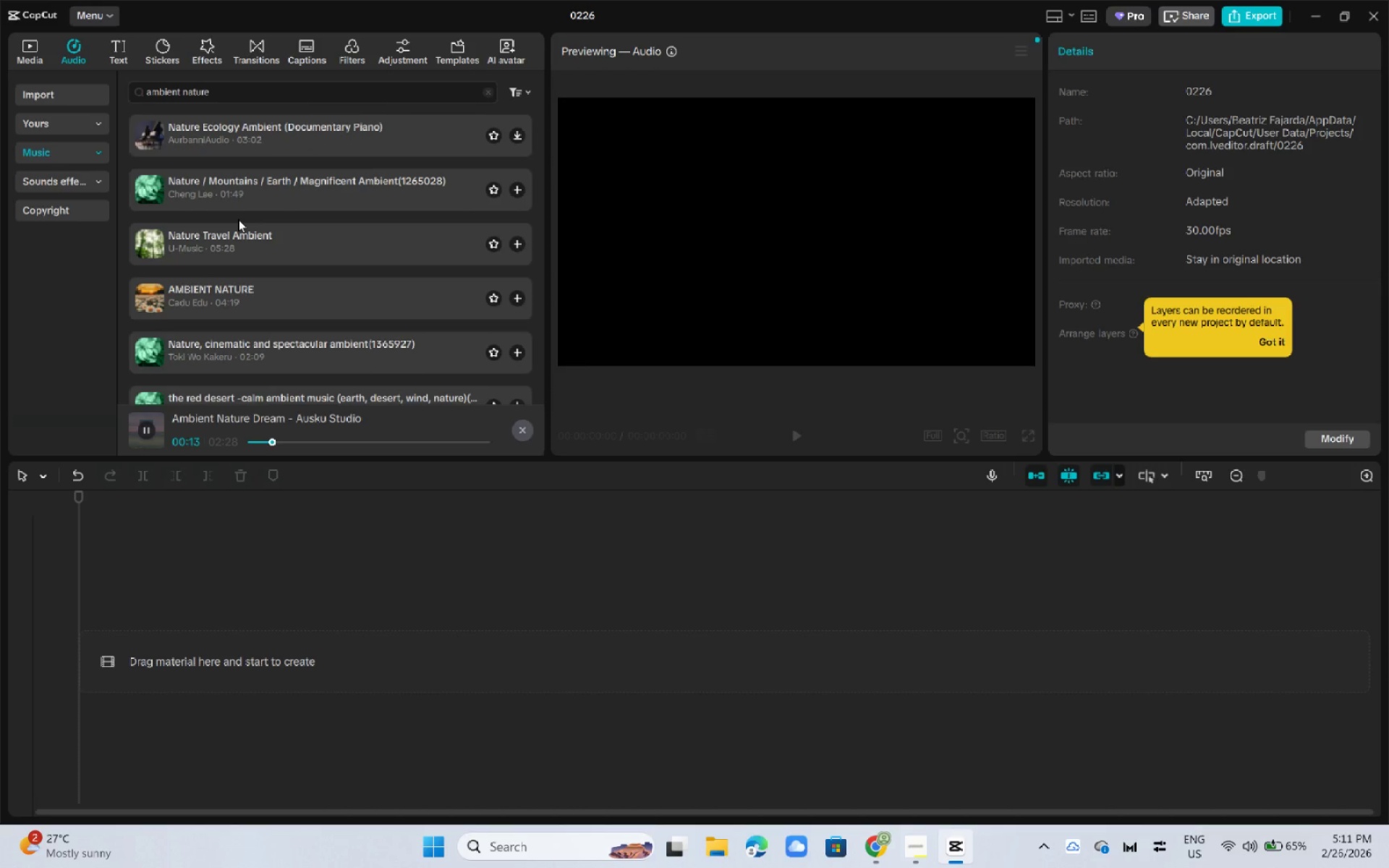 
scroll: coordinate [276, 220], scroll_direction: down, amount: 22.0
 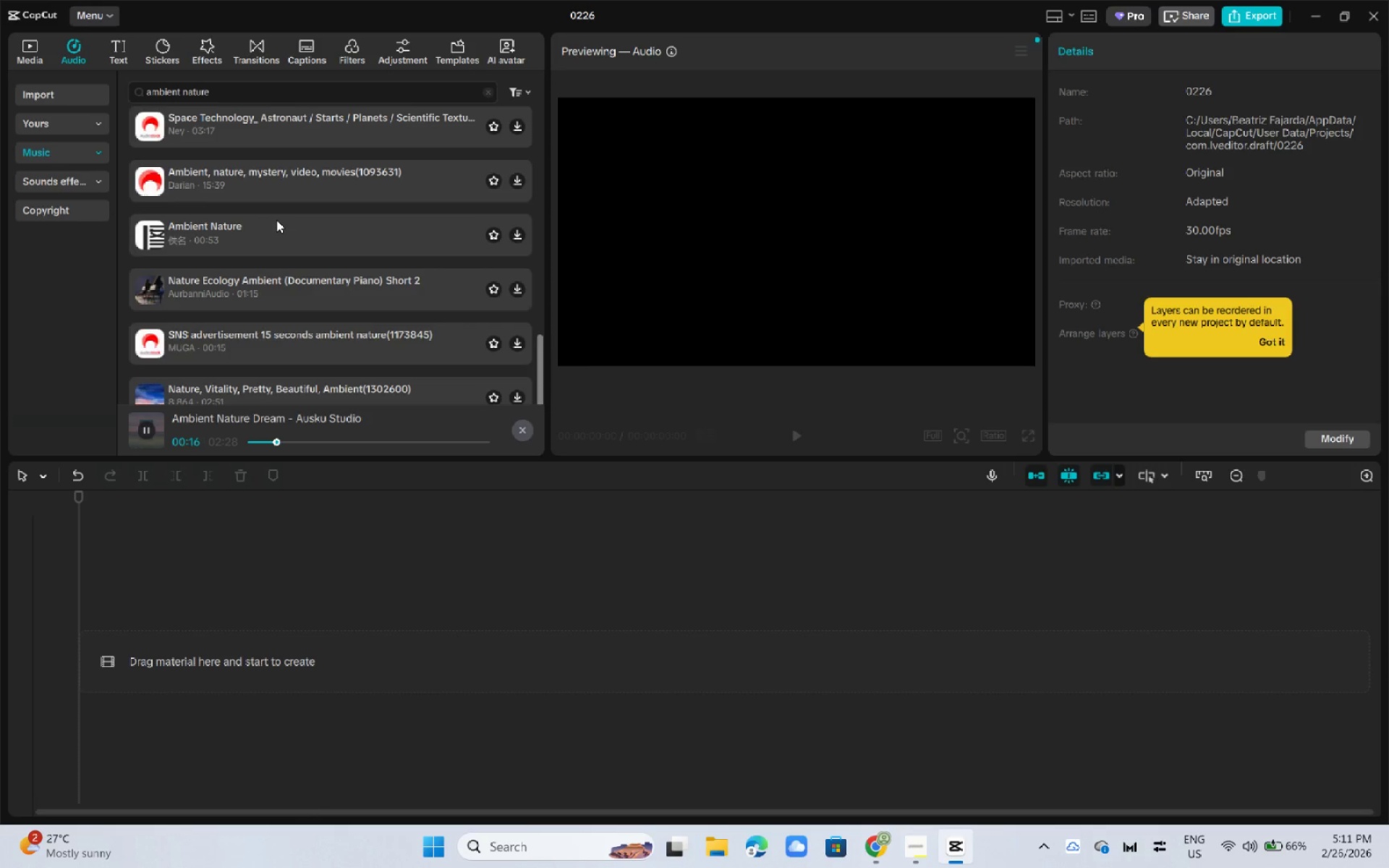 
left_click([240, 142])
 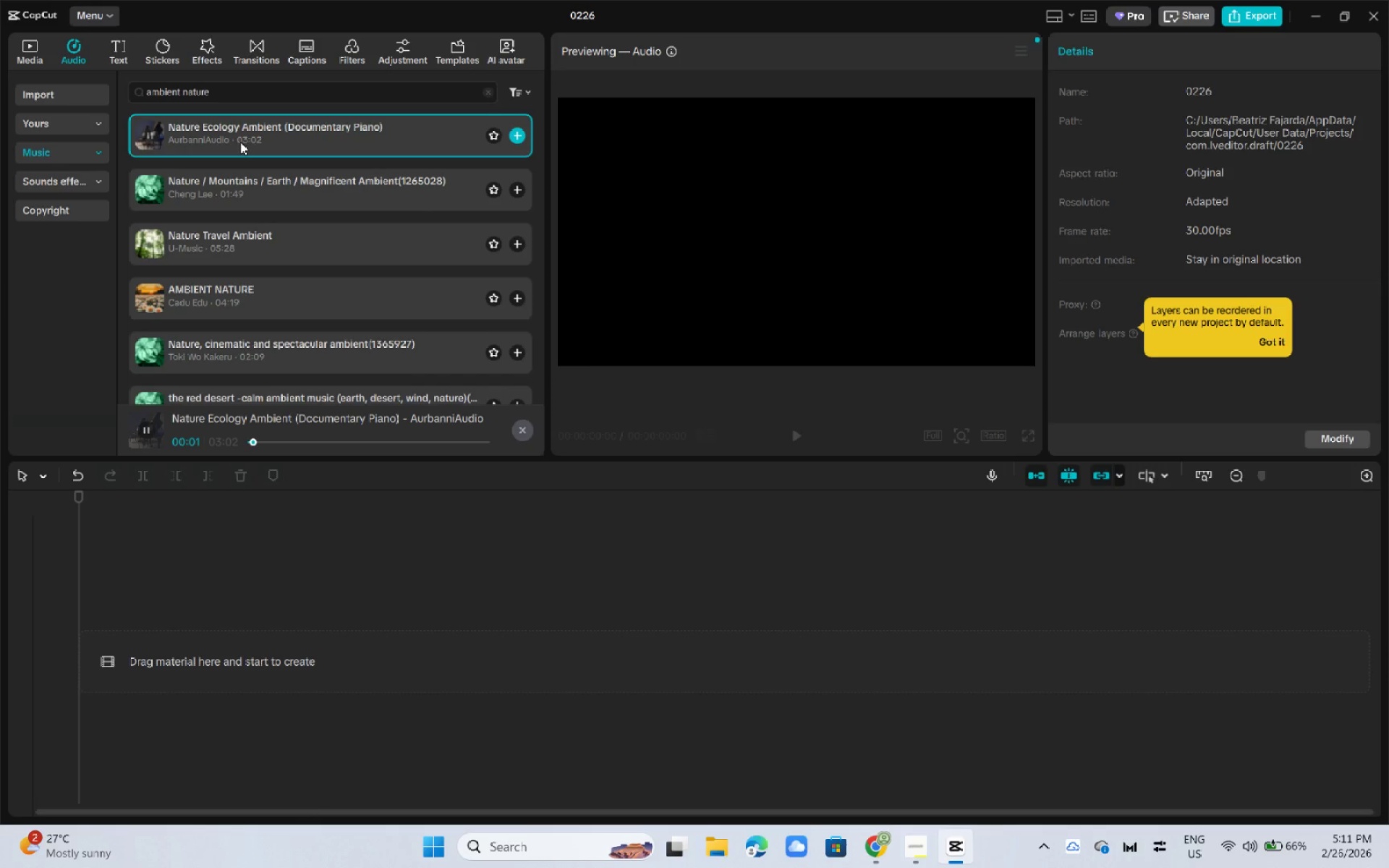 
scroll: coordinate [276, 219], scroll_direction: up, amount: 19.0
 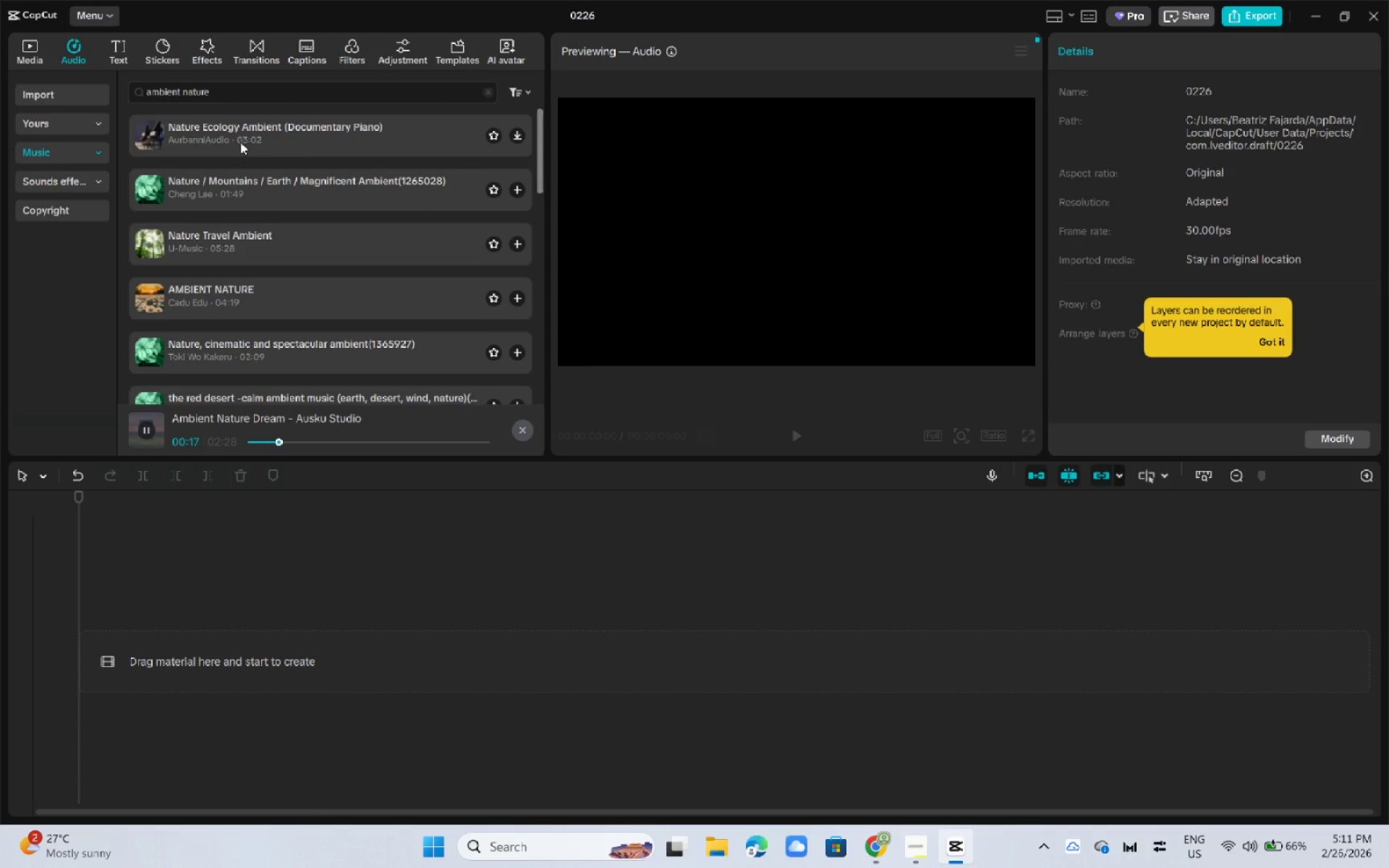 
wait(12.09)
 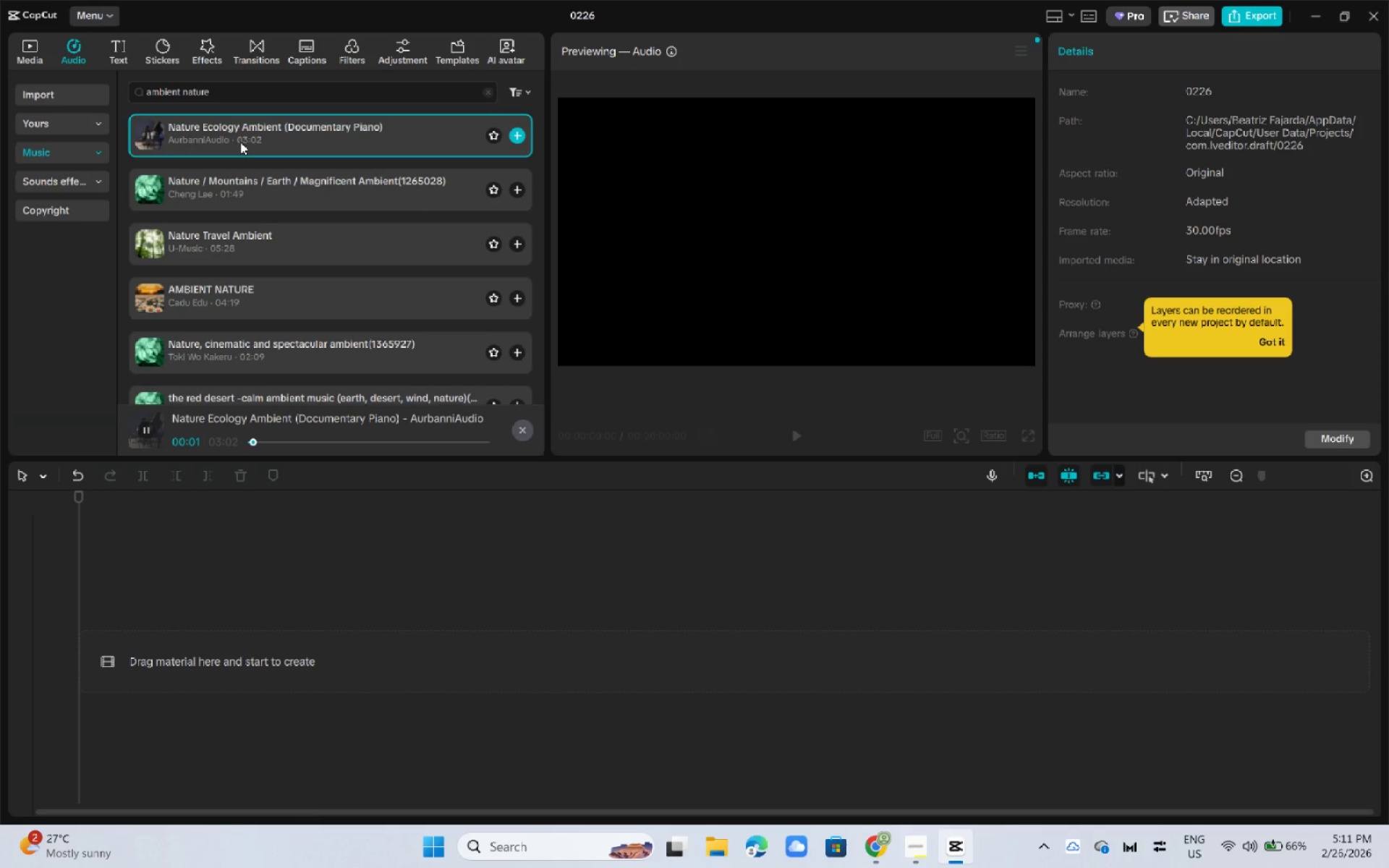 
left_click_drag(start_coordinate=[240, 142], to_coordinate=[187, 645])
 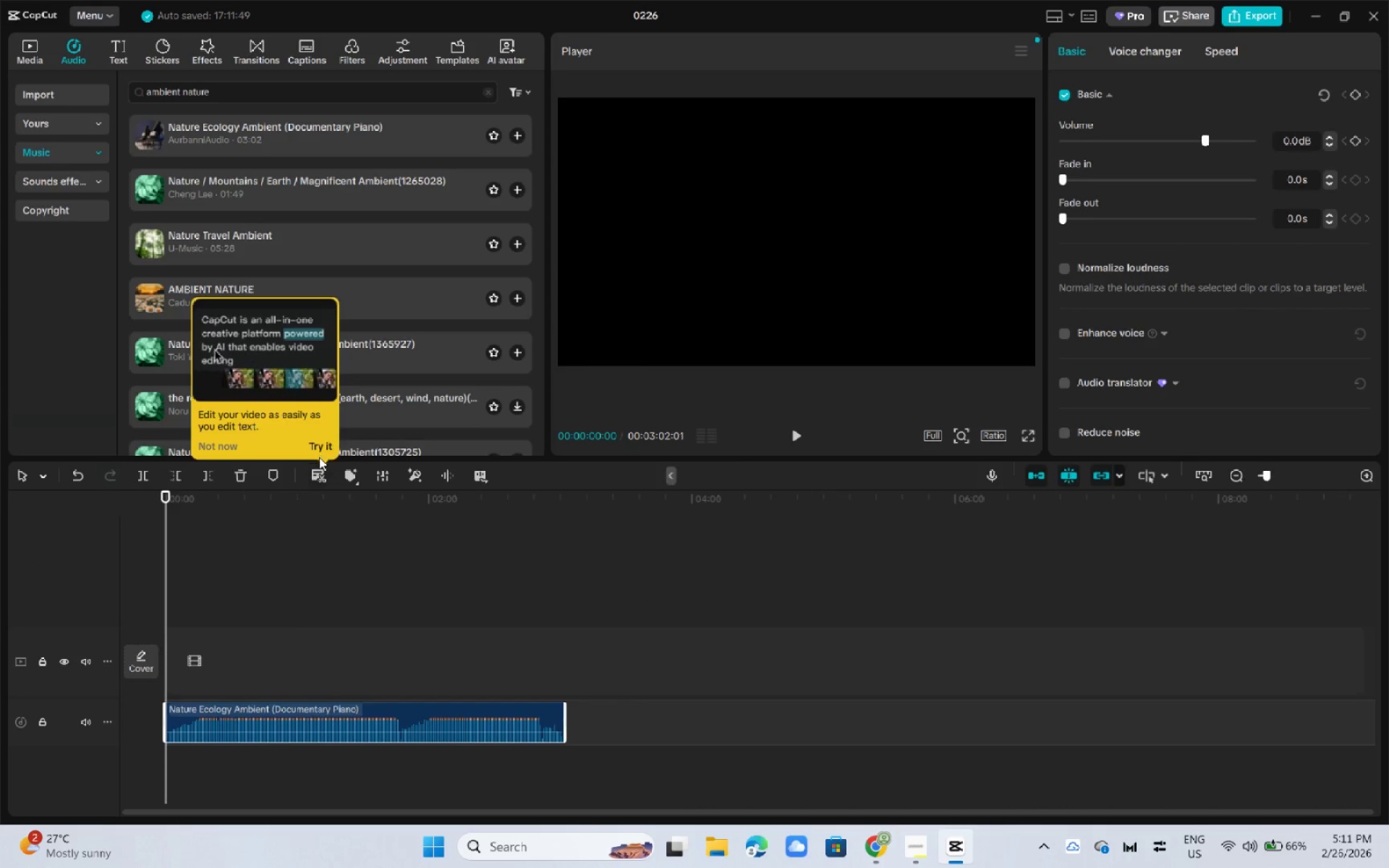 
left_click([223, 447])
 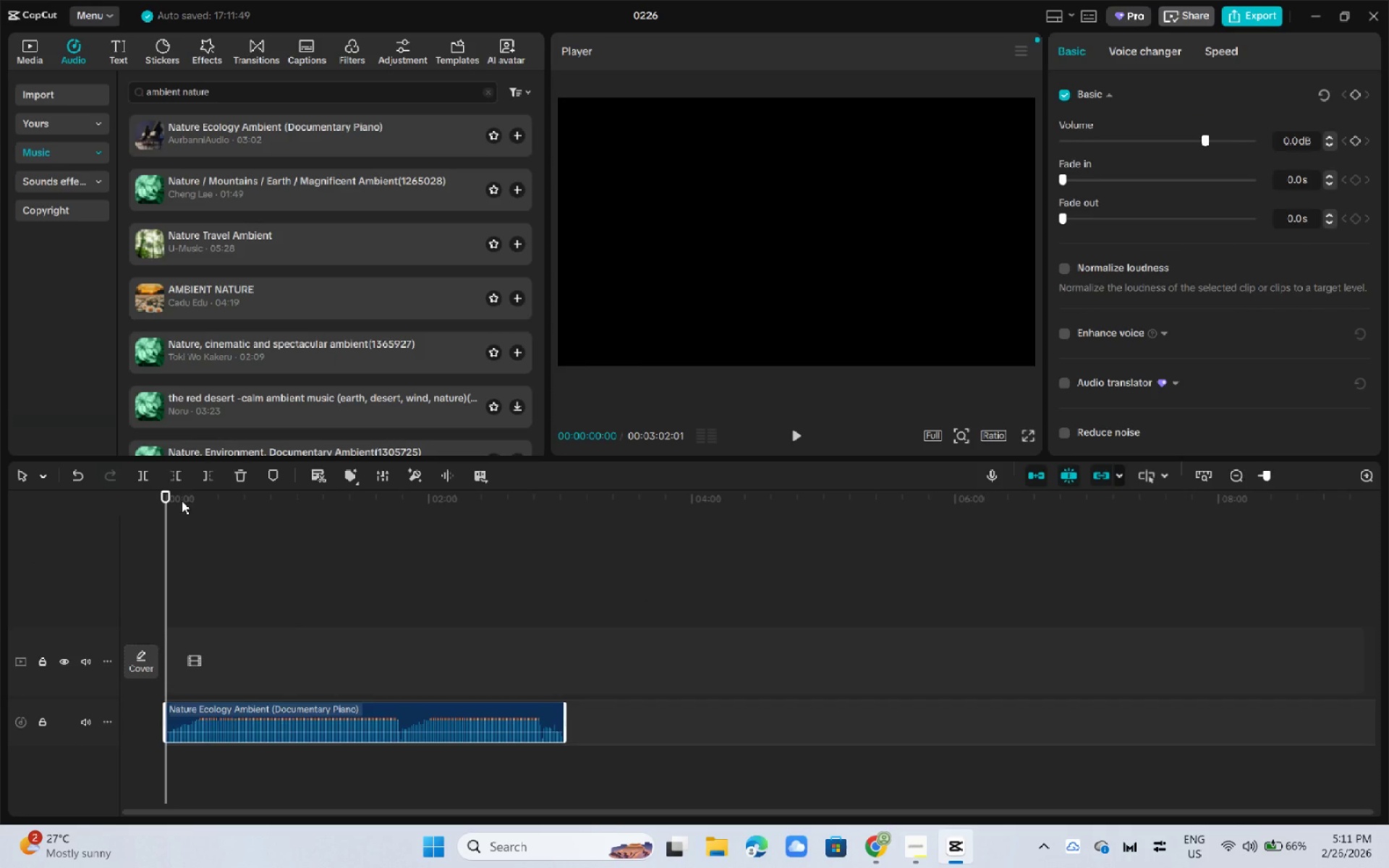 
left_click_drag(start_coordinate=[182, 501], to_coordinate=[235, 503])
 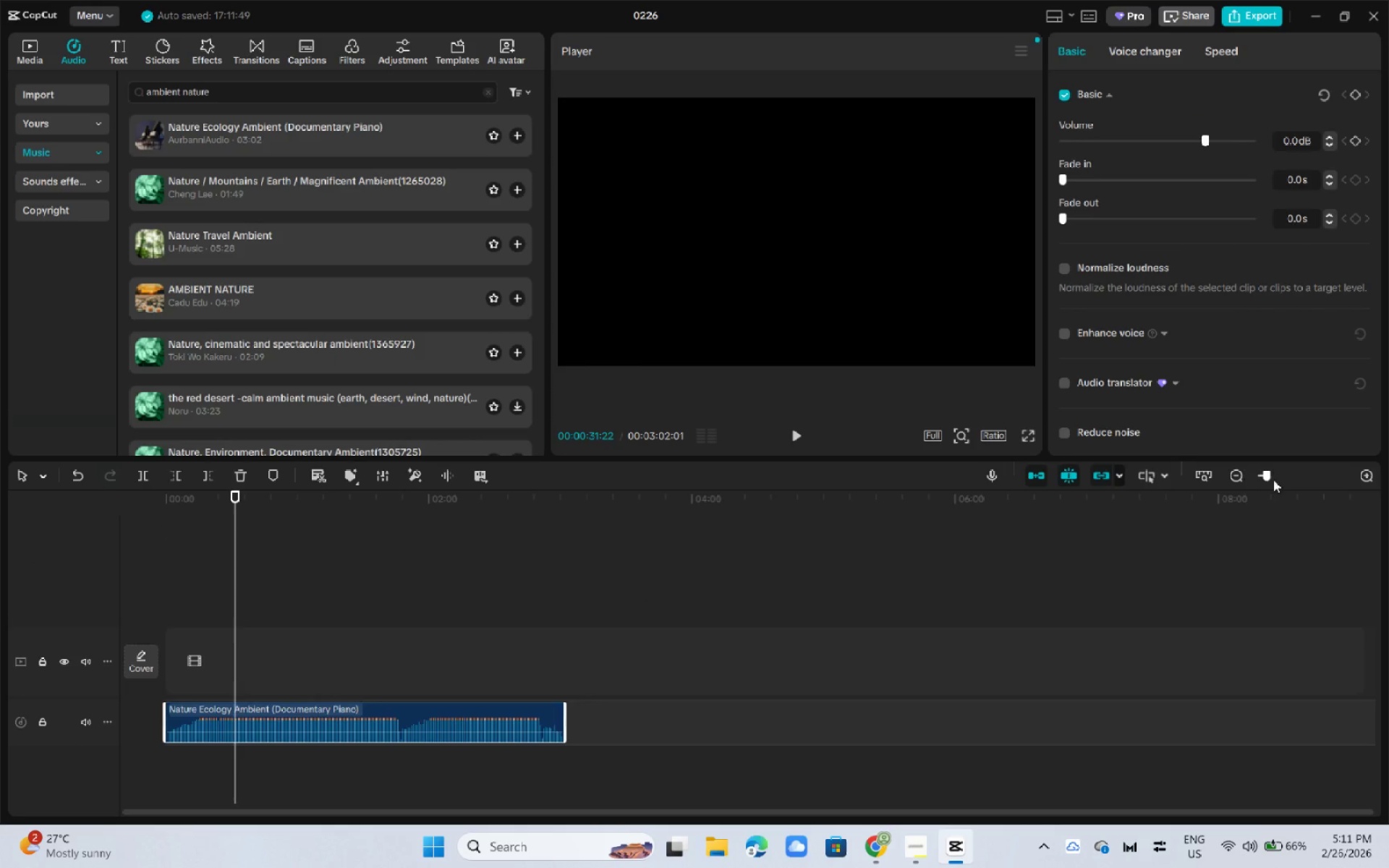 
left_click([1279, 477])
 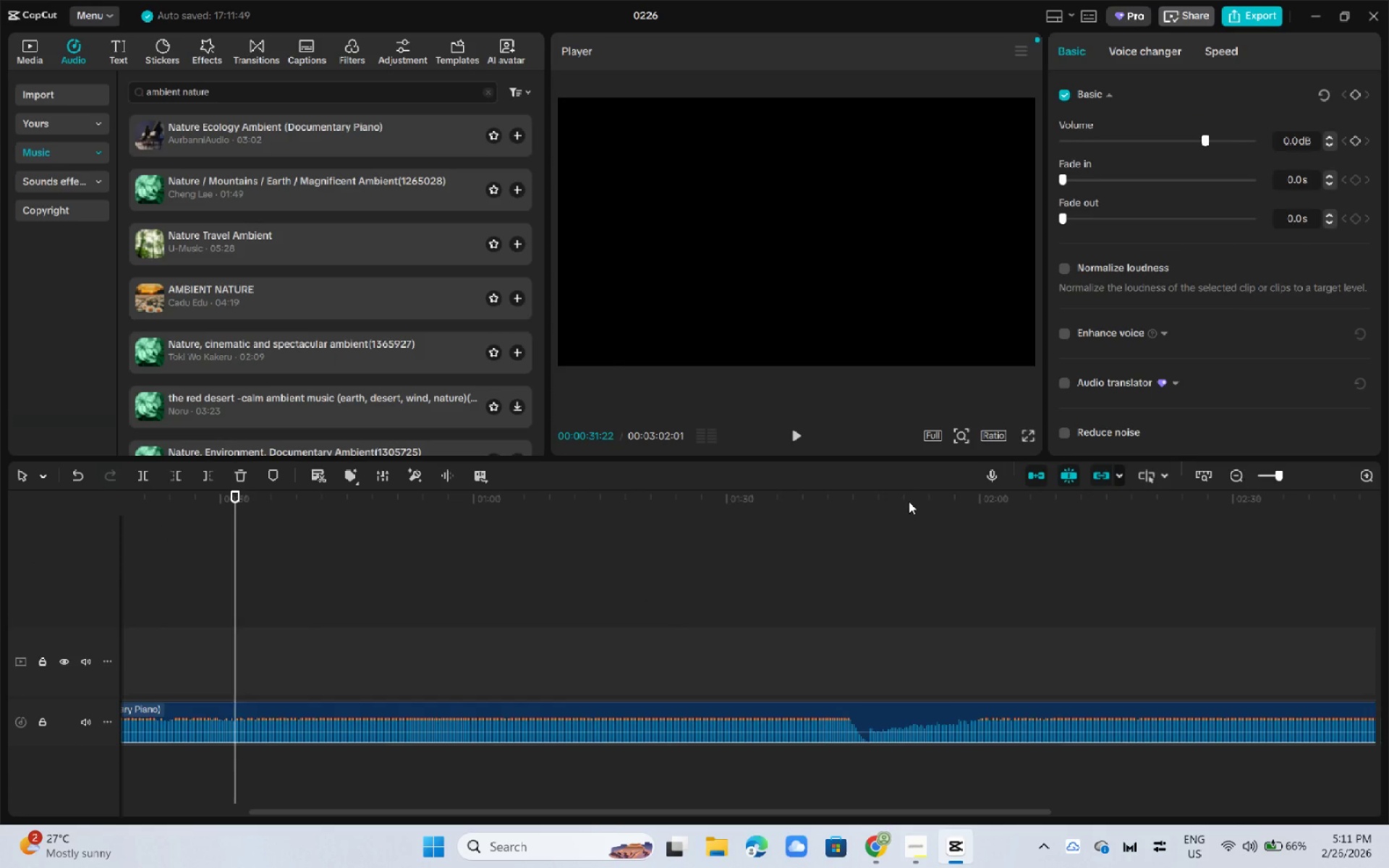 
left_click_drag(start_coordinate=[909, 501], to_coordinate=[0, 529])
 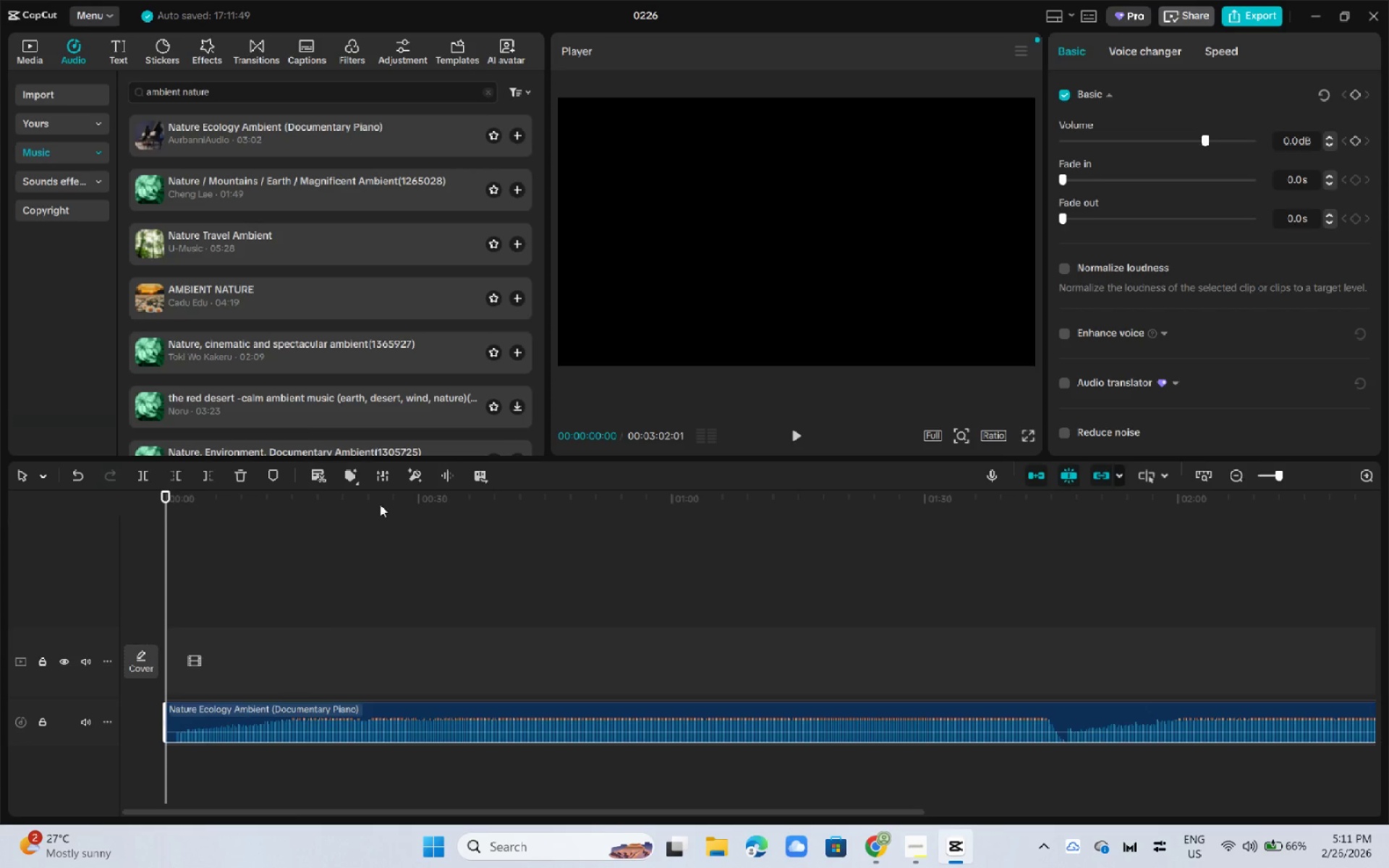 
left_click_drag(start_coordinate=[380, 504], to_coordinate=[418, 503])
 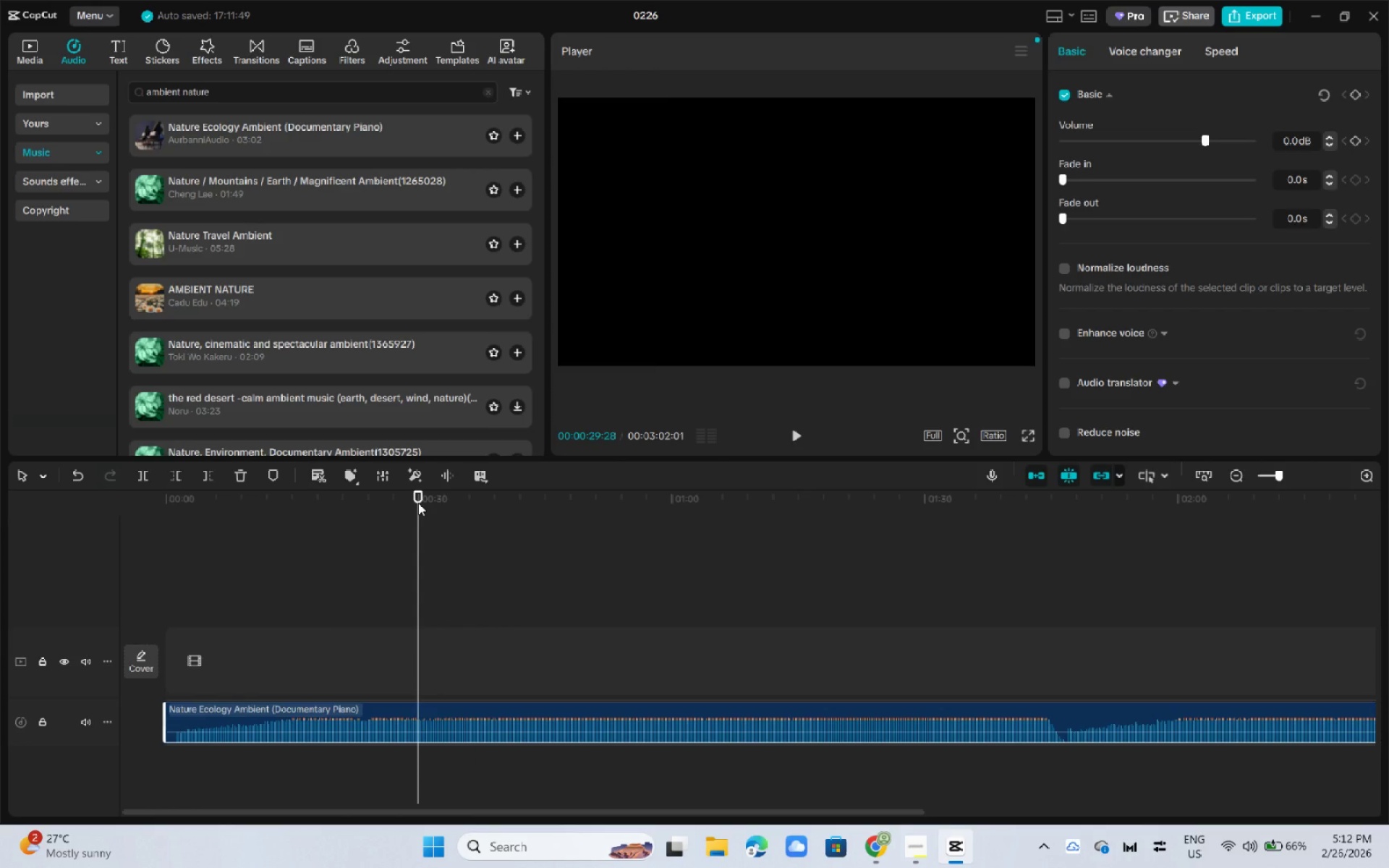 
key(ArrowRight)
 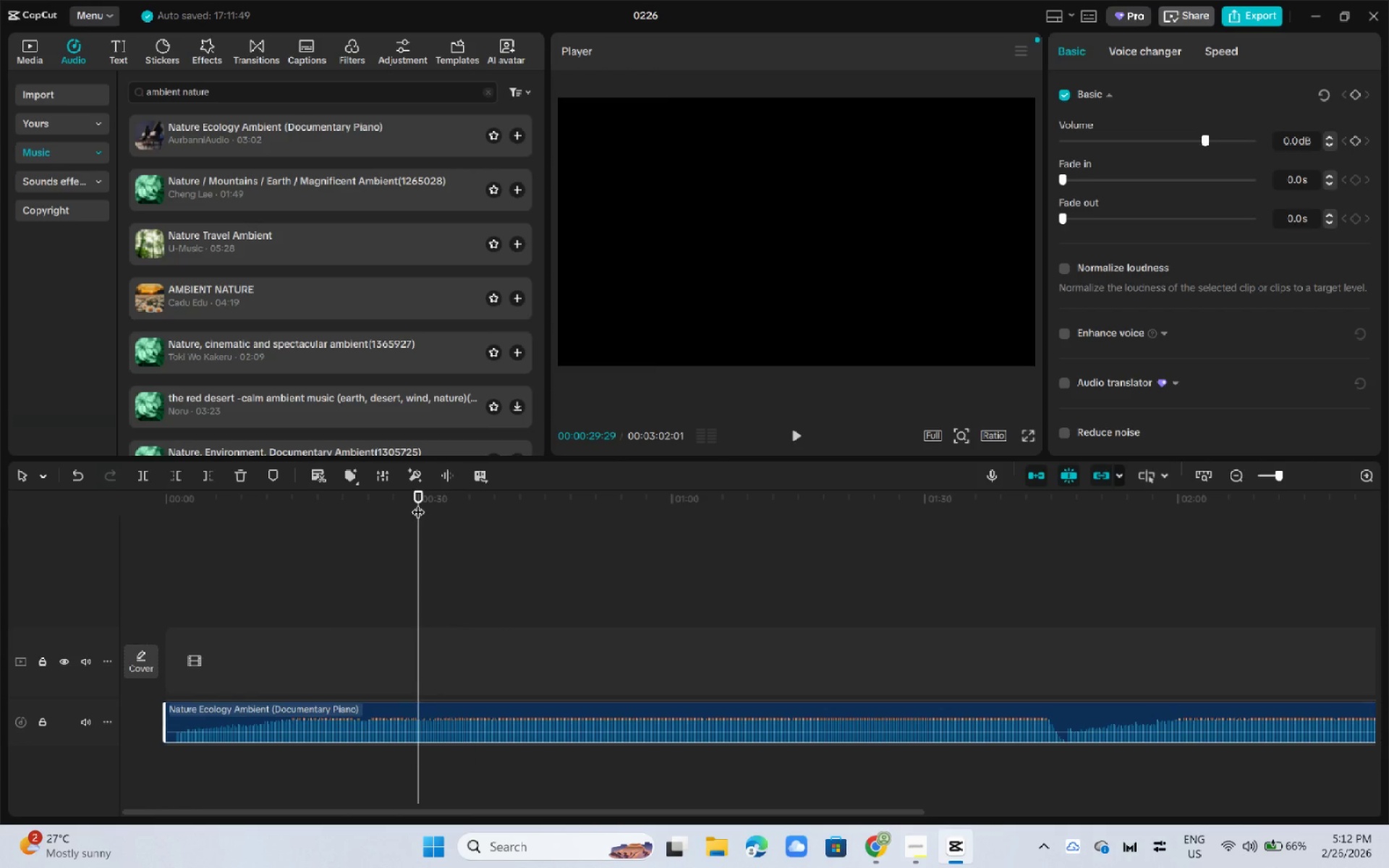 
key(ArrowRight)
 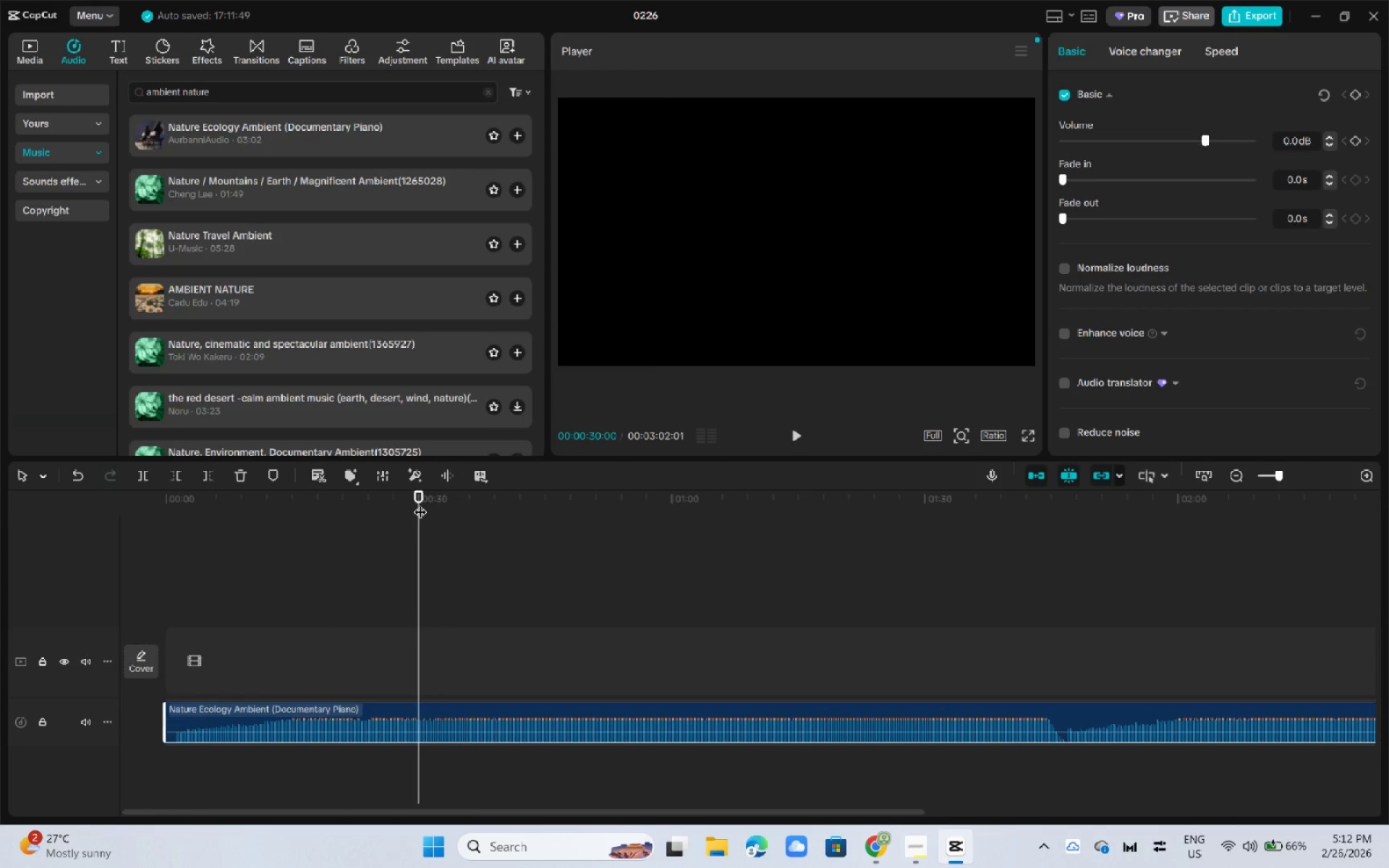 
key(Control+ControlLeft)
 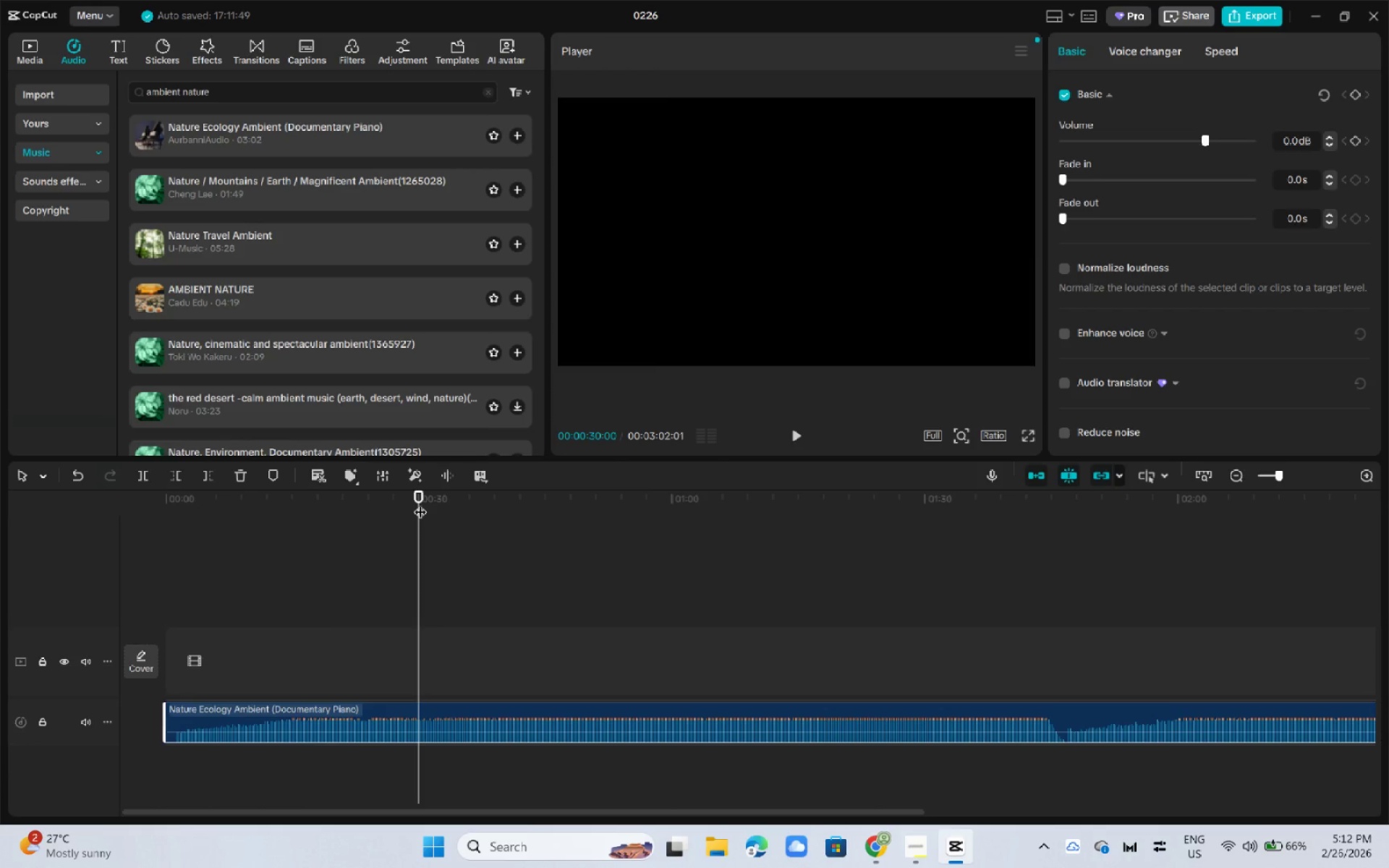 
key(Control+ControlLeft)
 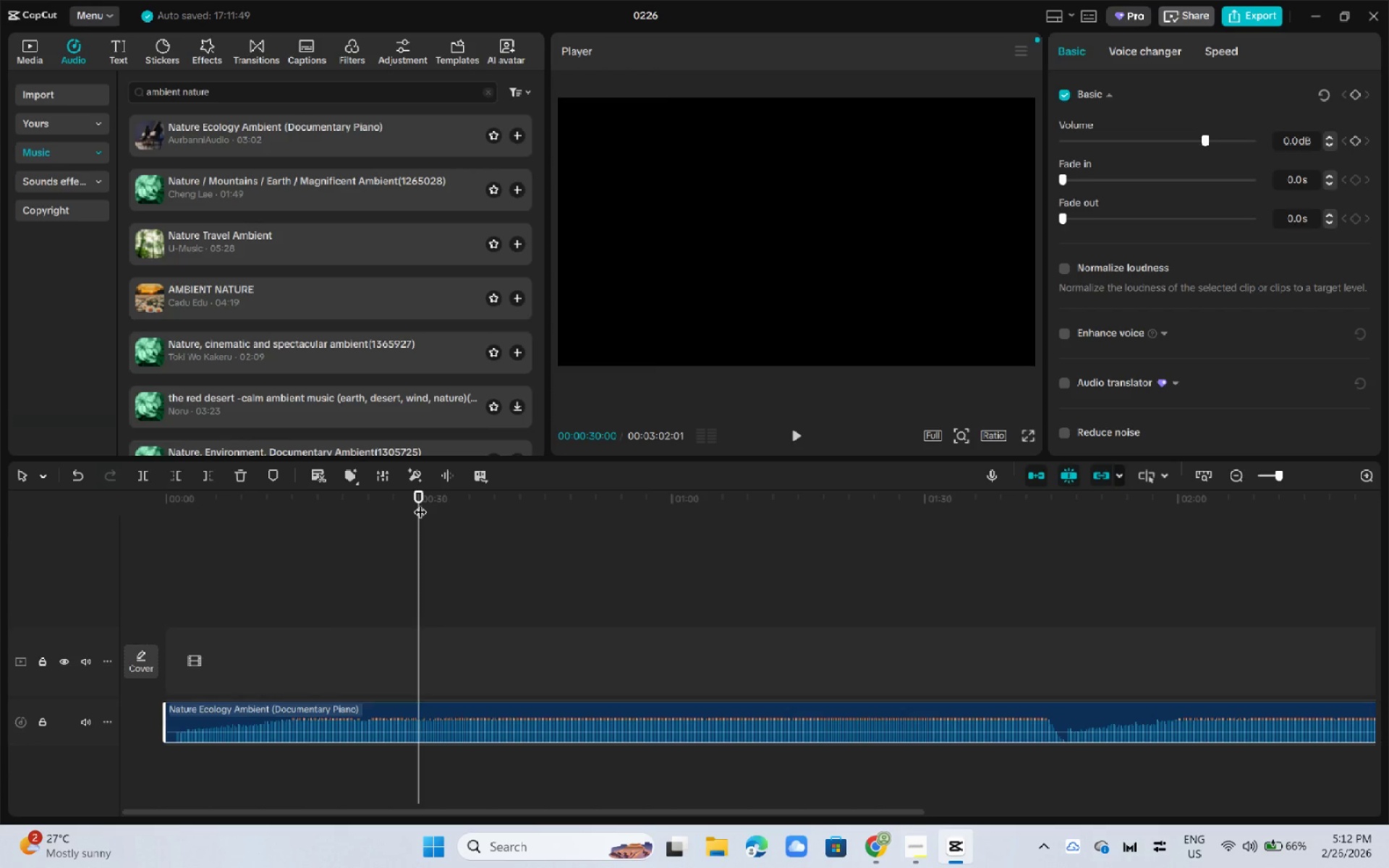 
key(Control+B)
 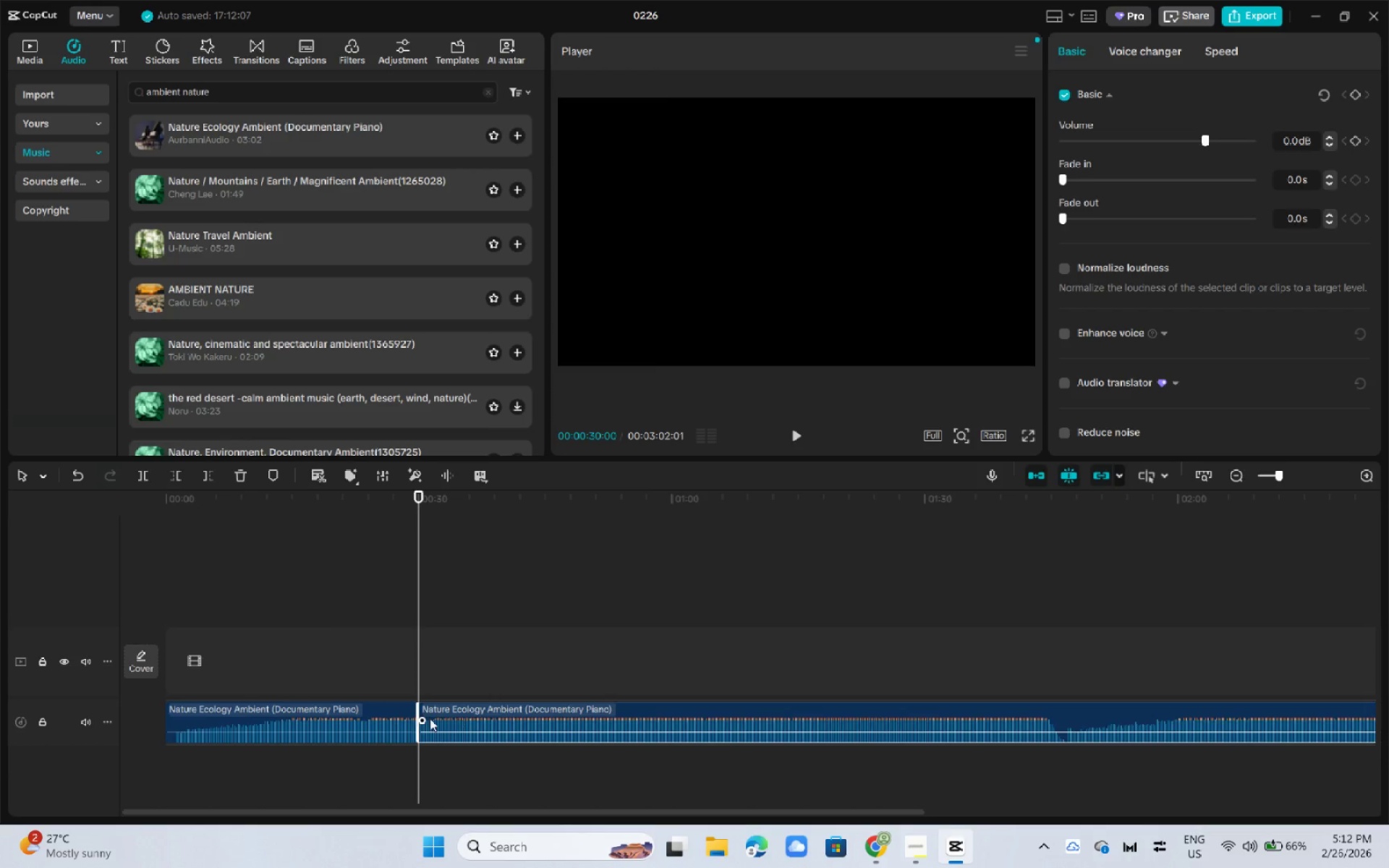 
left_click([538, 708])
 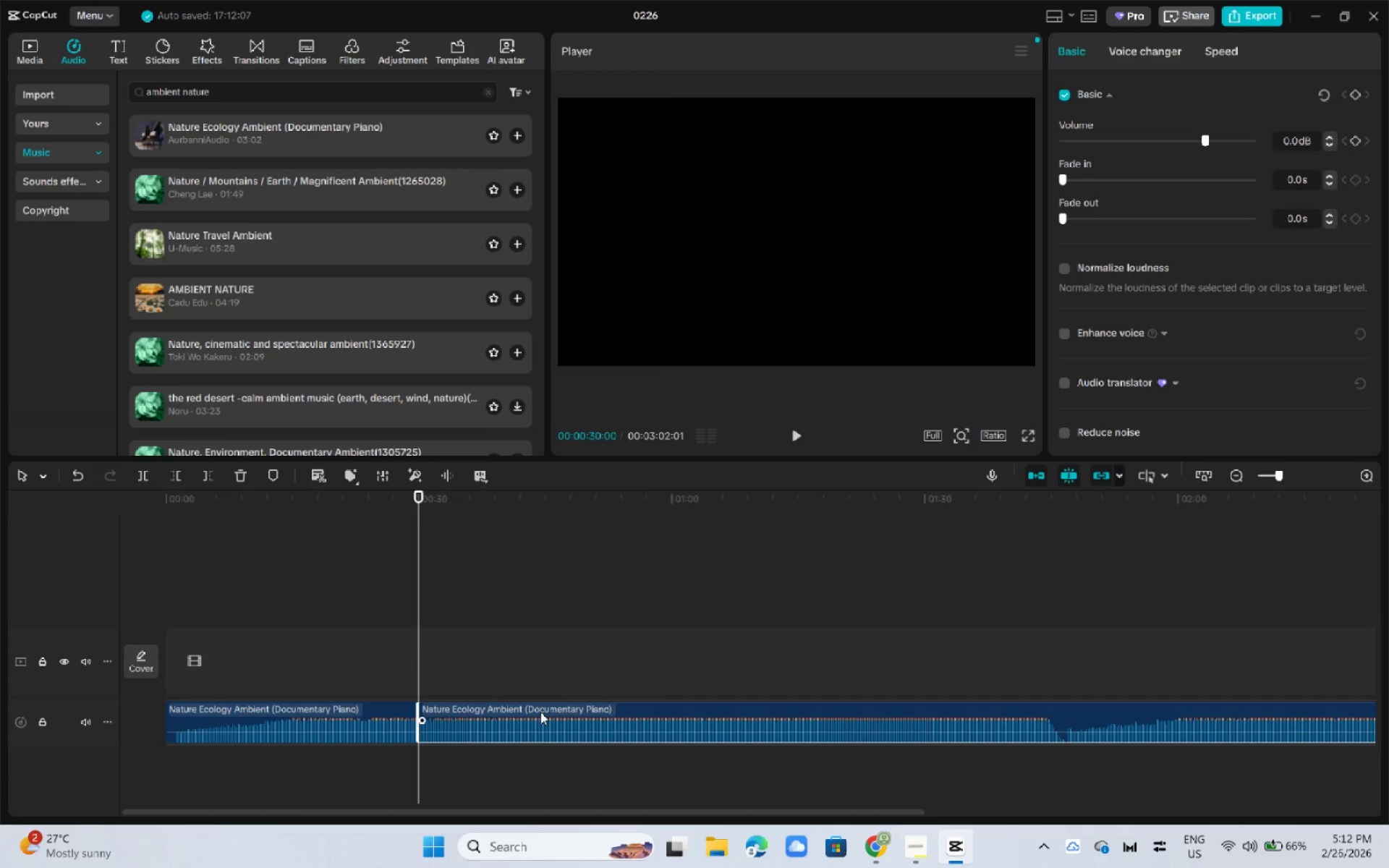 
right_click([540, 713])
 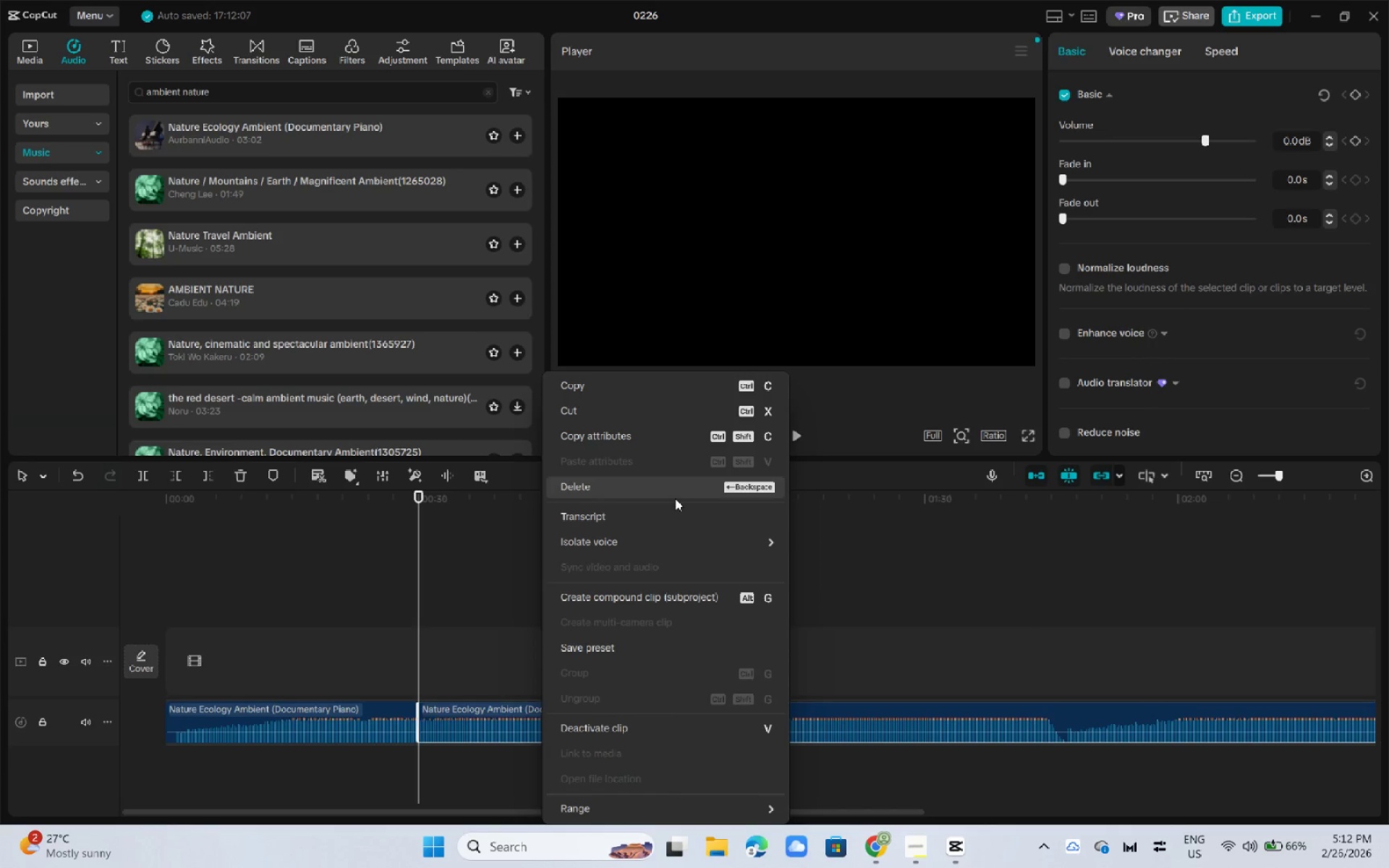 
wait(9.5)
 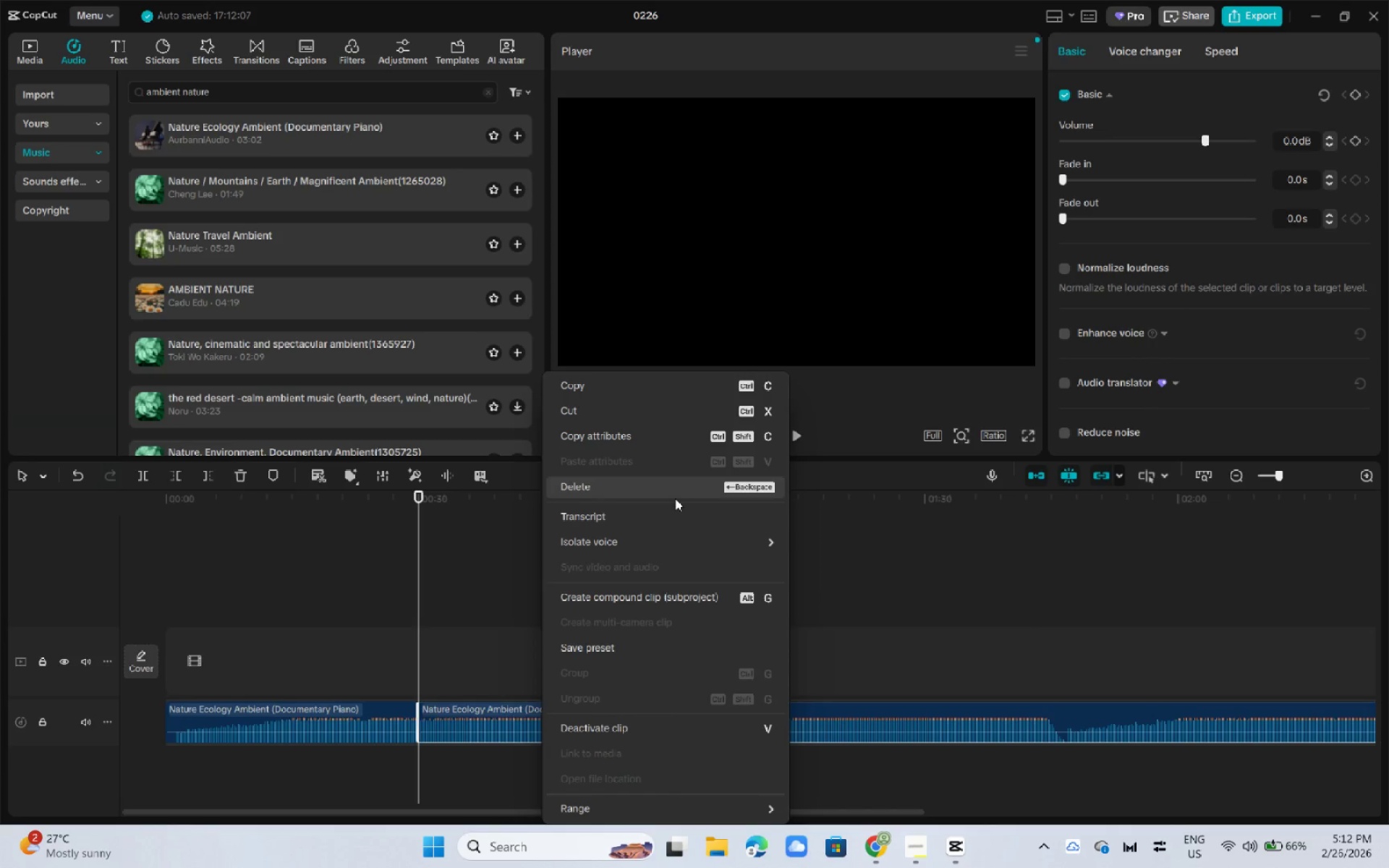 
left_click([676, 495])
 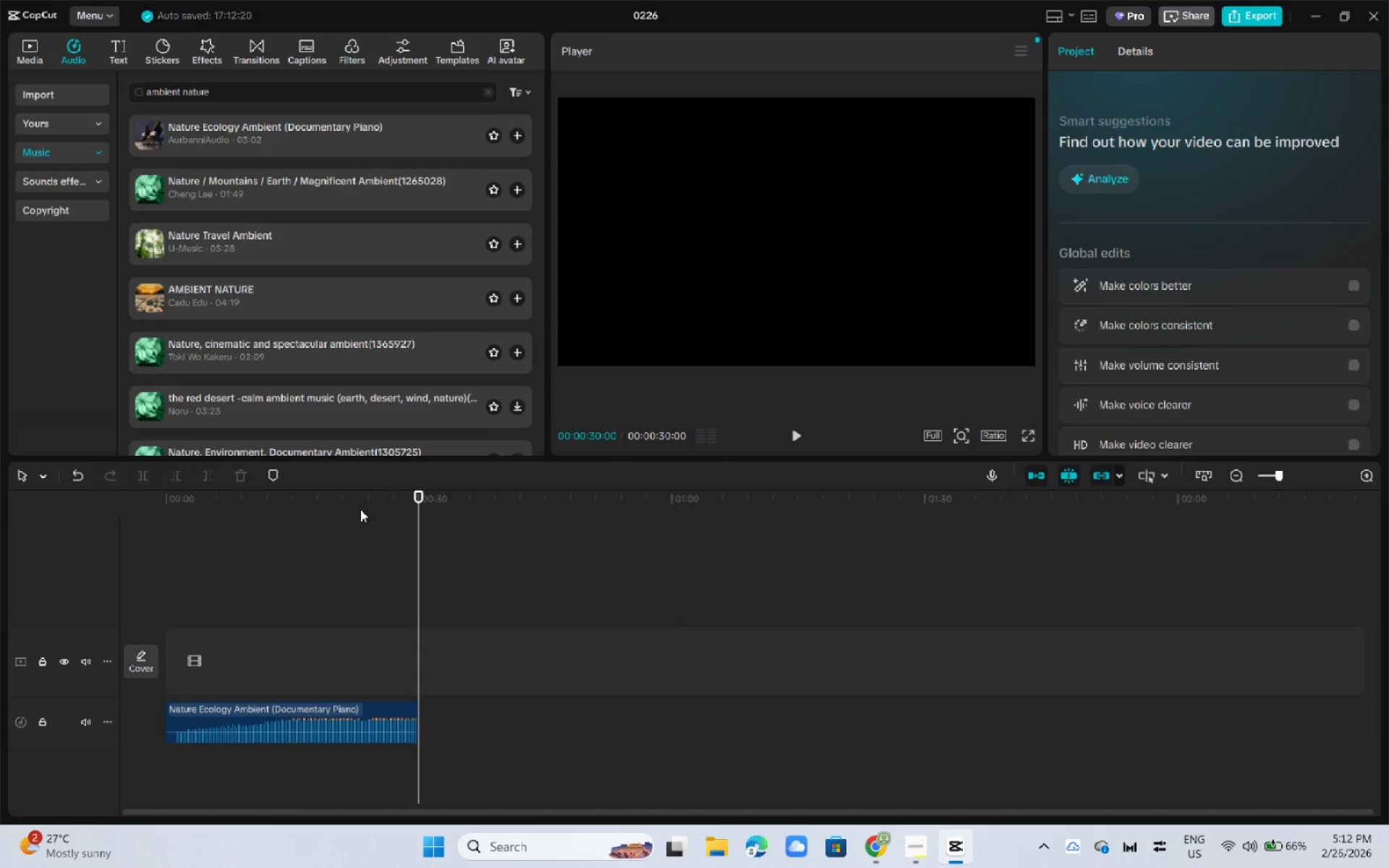 
wait(18.09)
 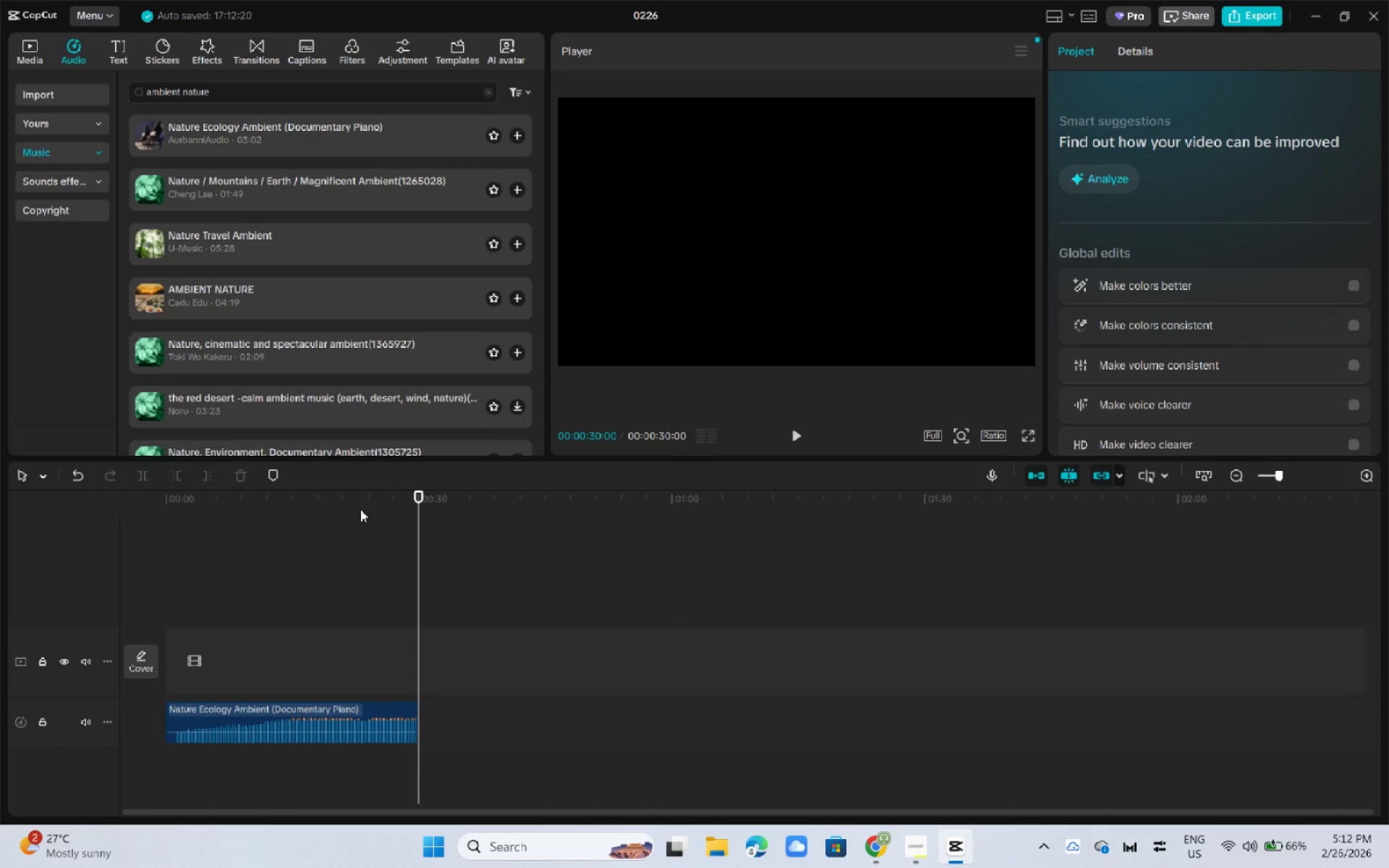 
left_click_drag(start_coordinate=[301, 501], to_coordinate=[266, 501])
 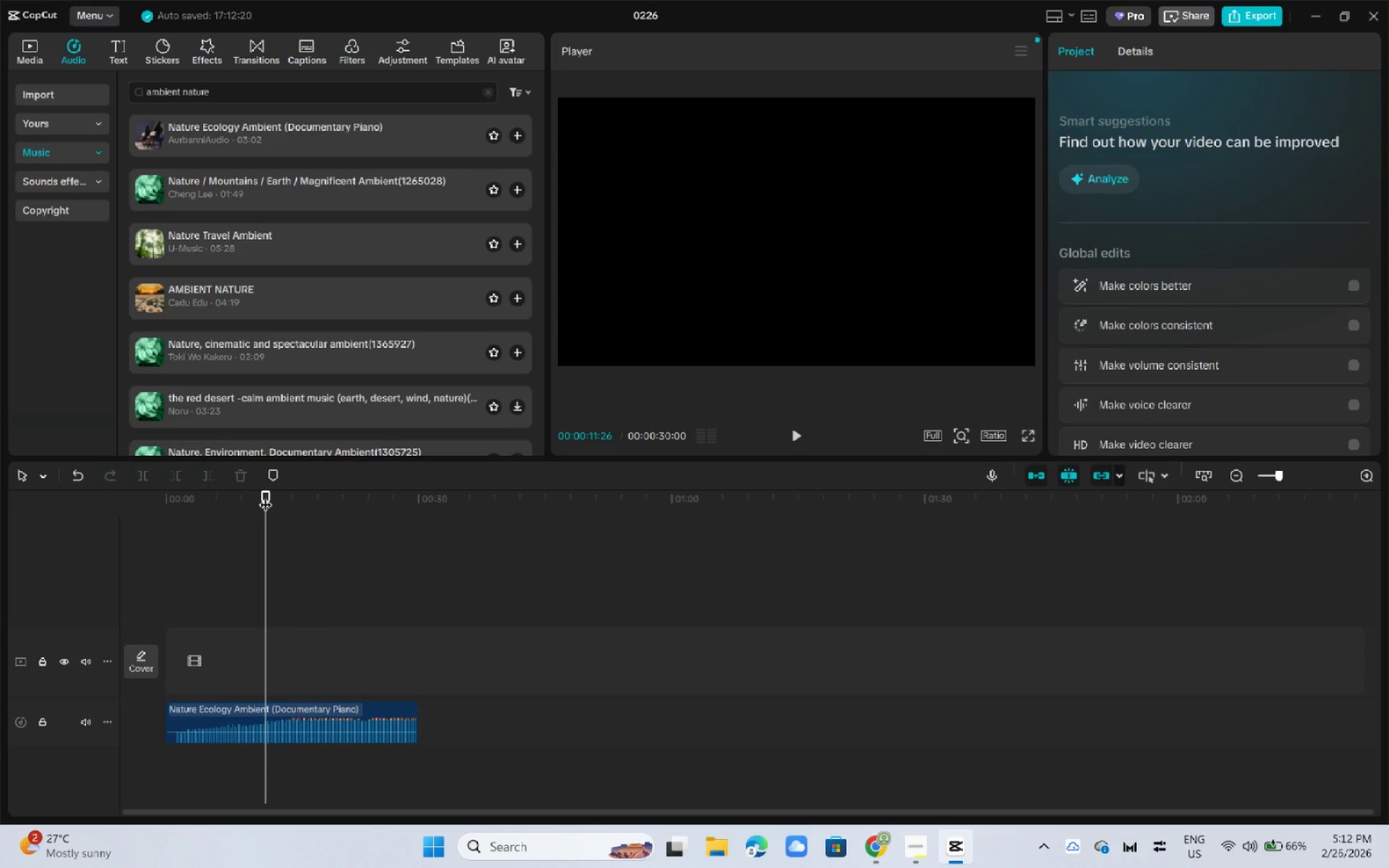 
left_click_drag(start_coordinate=[266, 495], to_coordinate=[163, 488])
 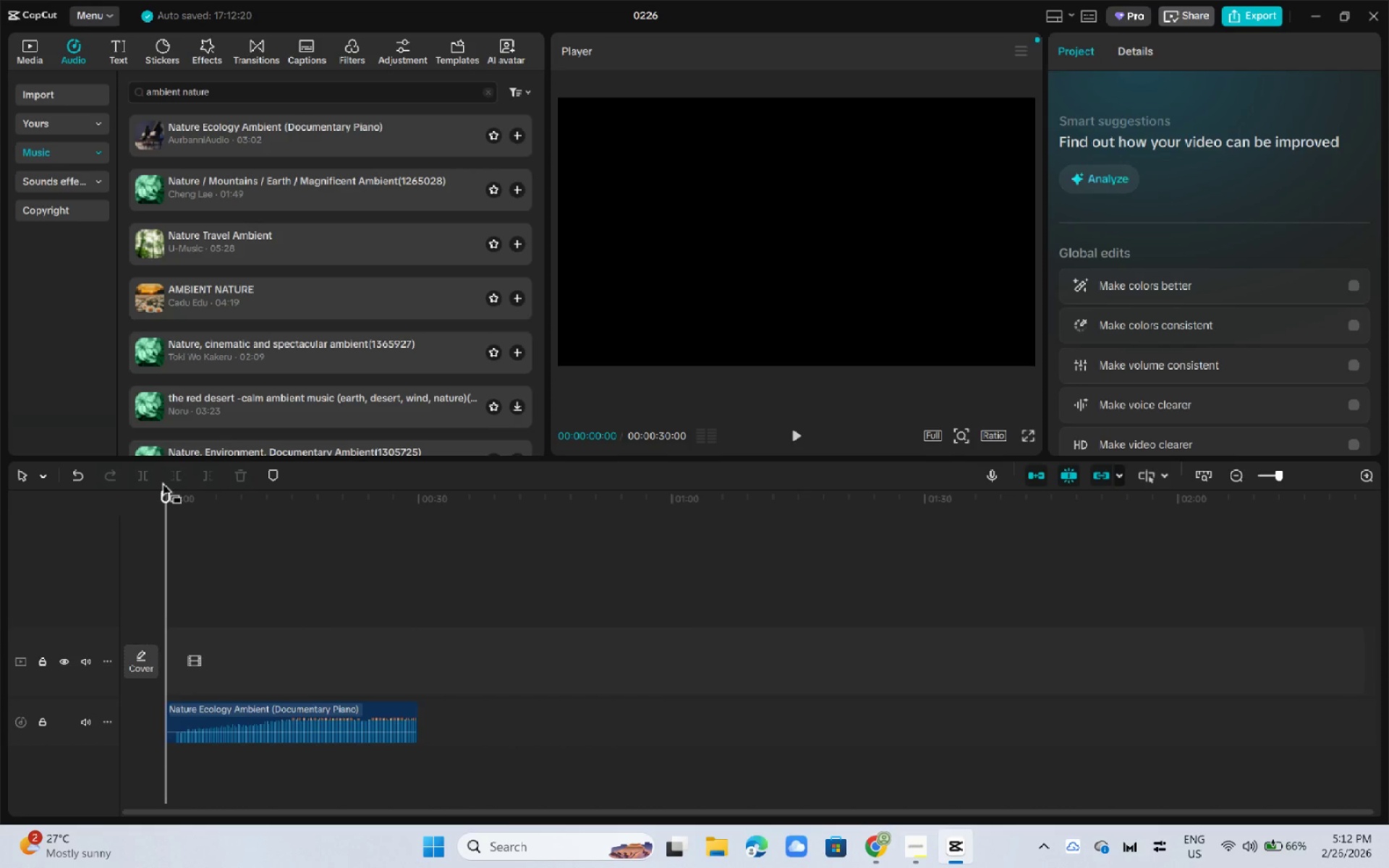 
wait(9.14)
 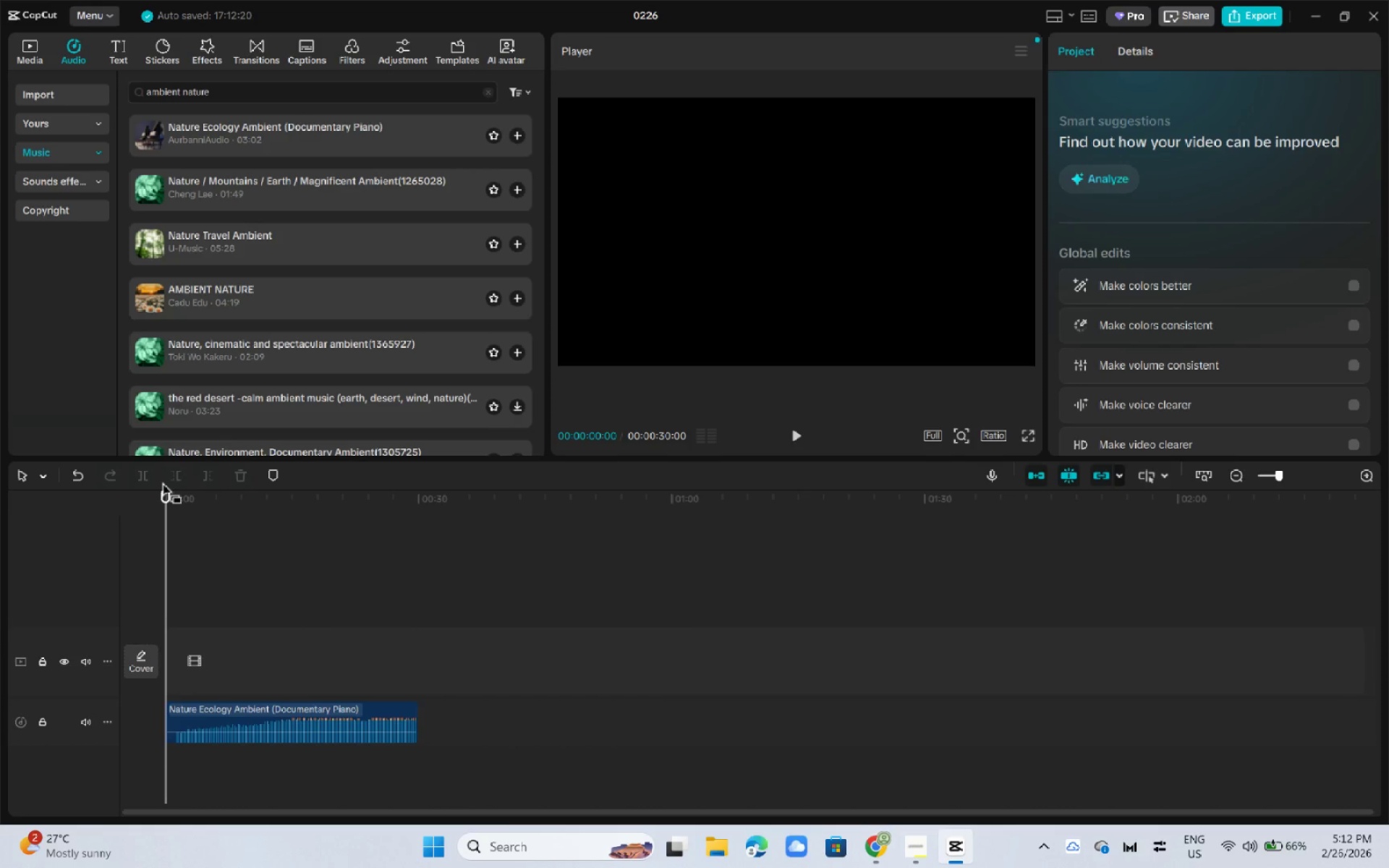 
key(Space)
 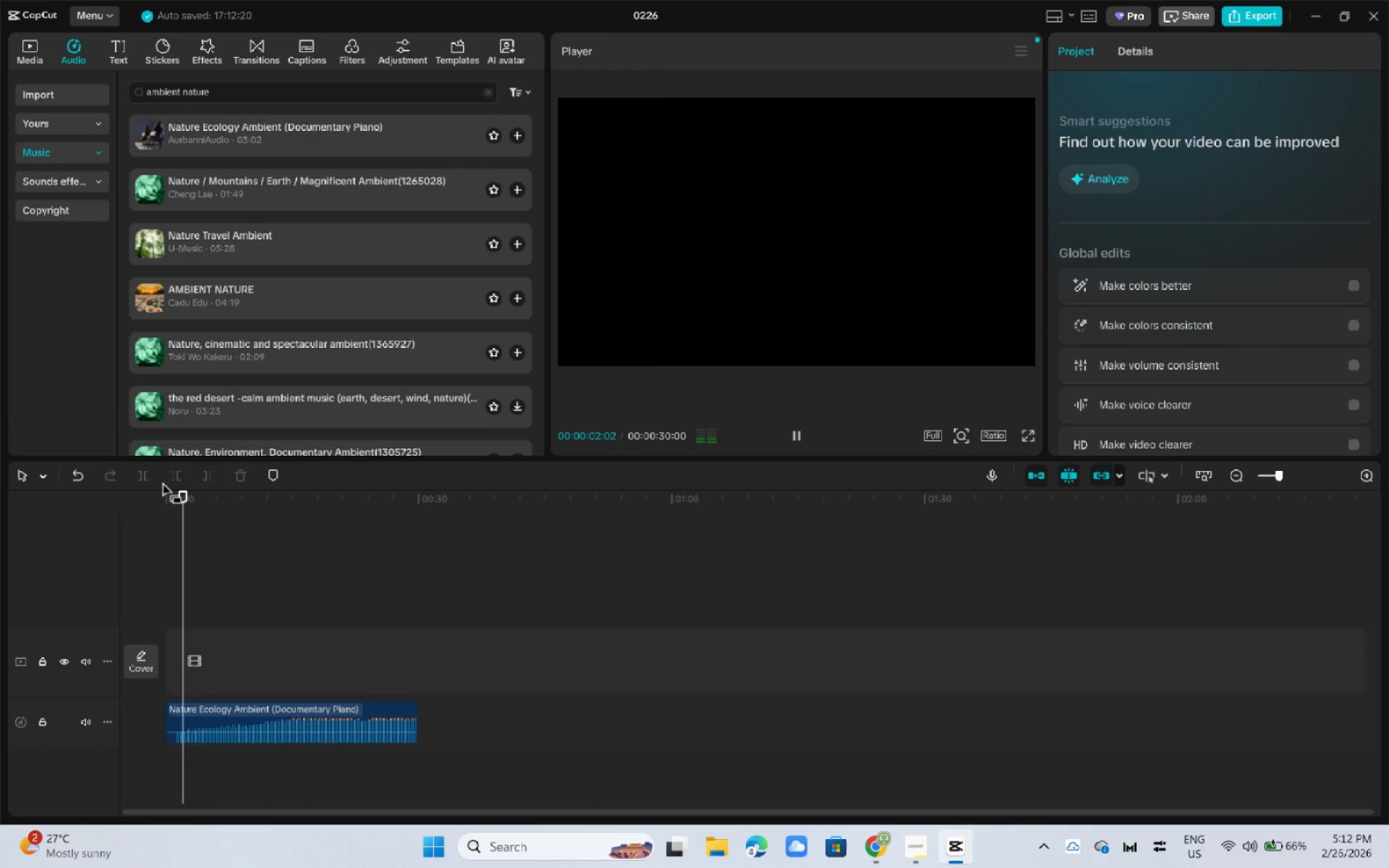 
key(Space)
 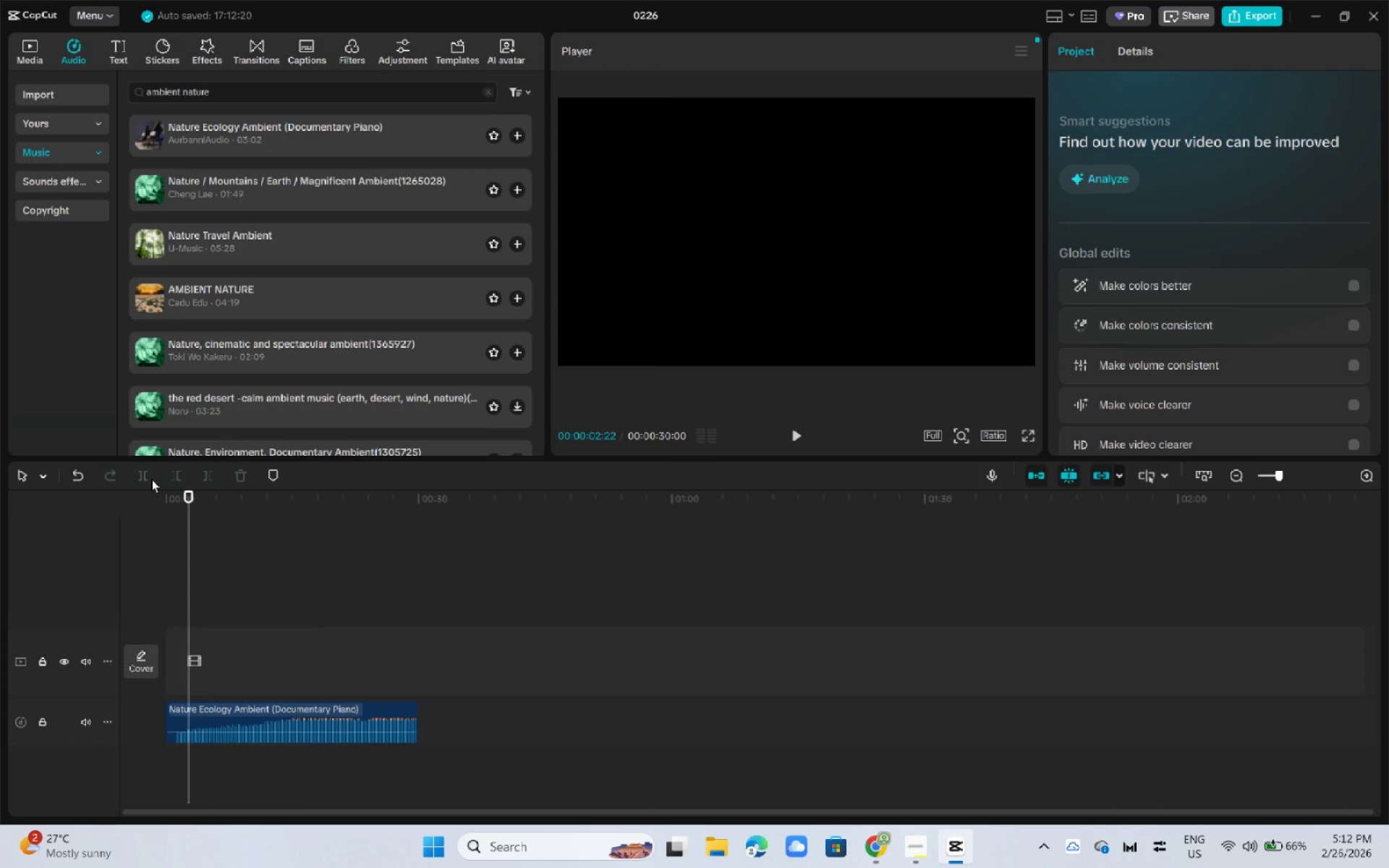 
wait(5.28)
 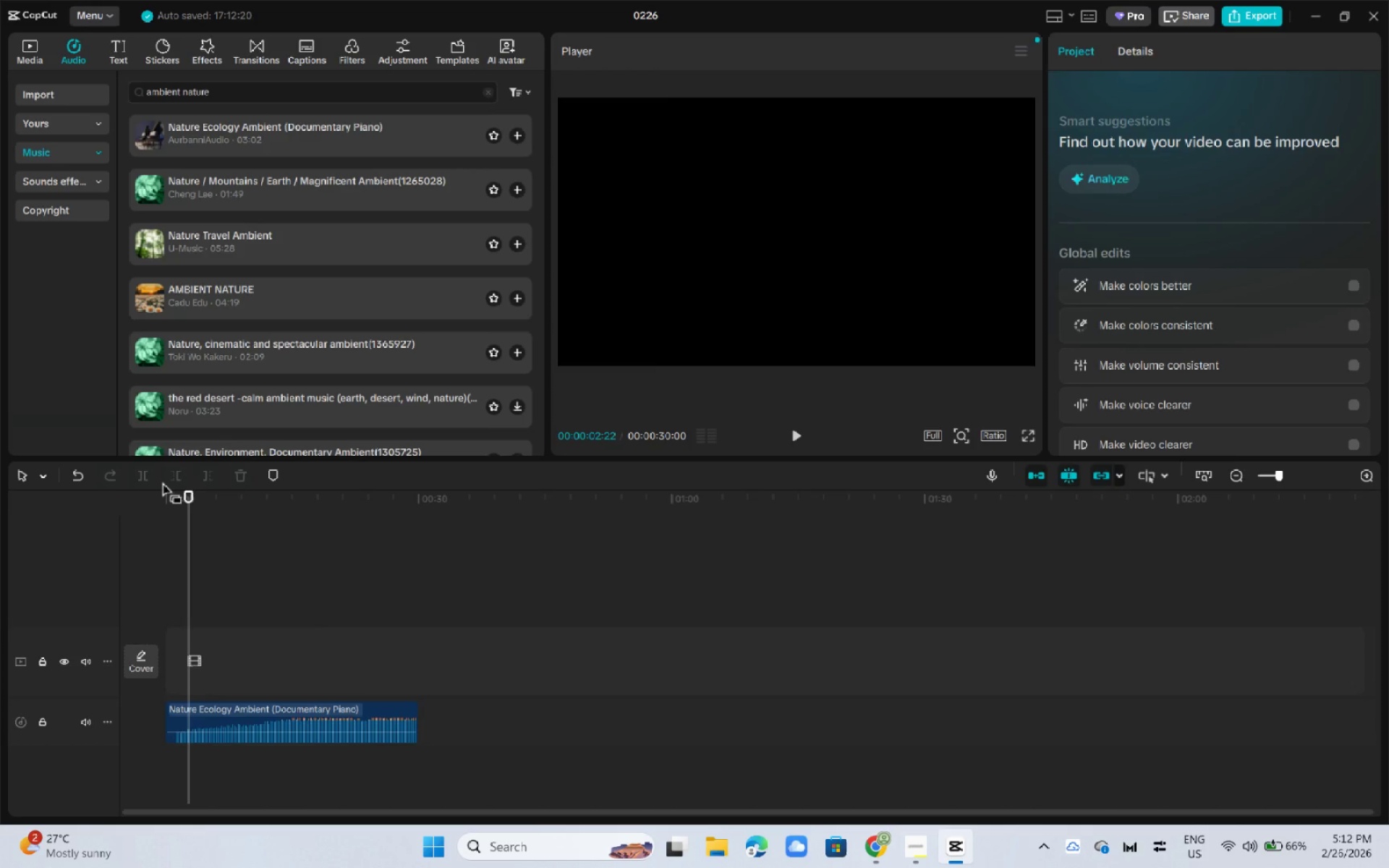 
left_click_drag(start_coordinate=[192, 496], to_coordinate=[139, 504])
 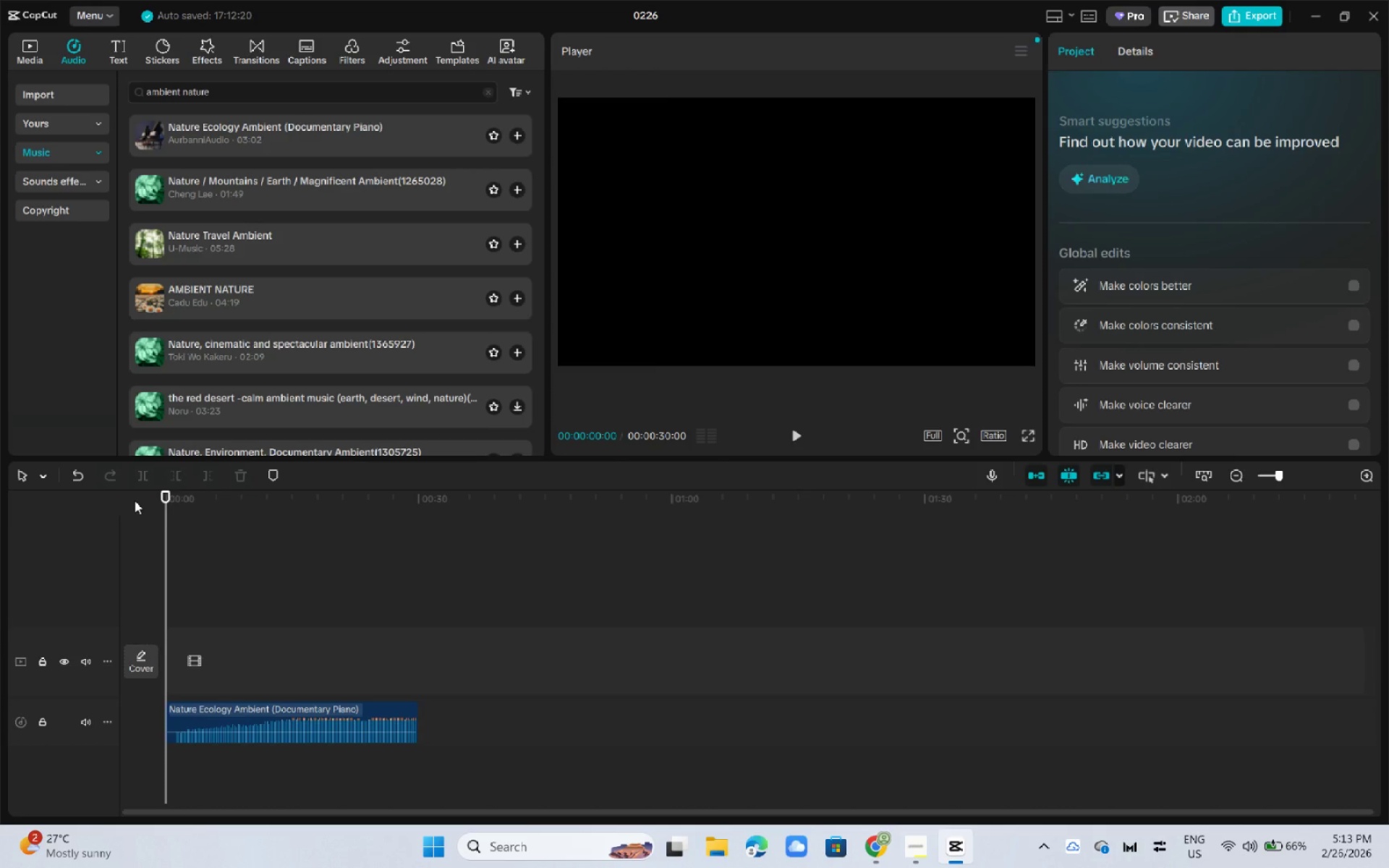 
wait(14.17)
 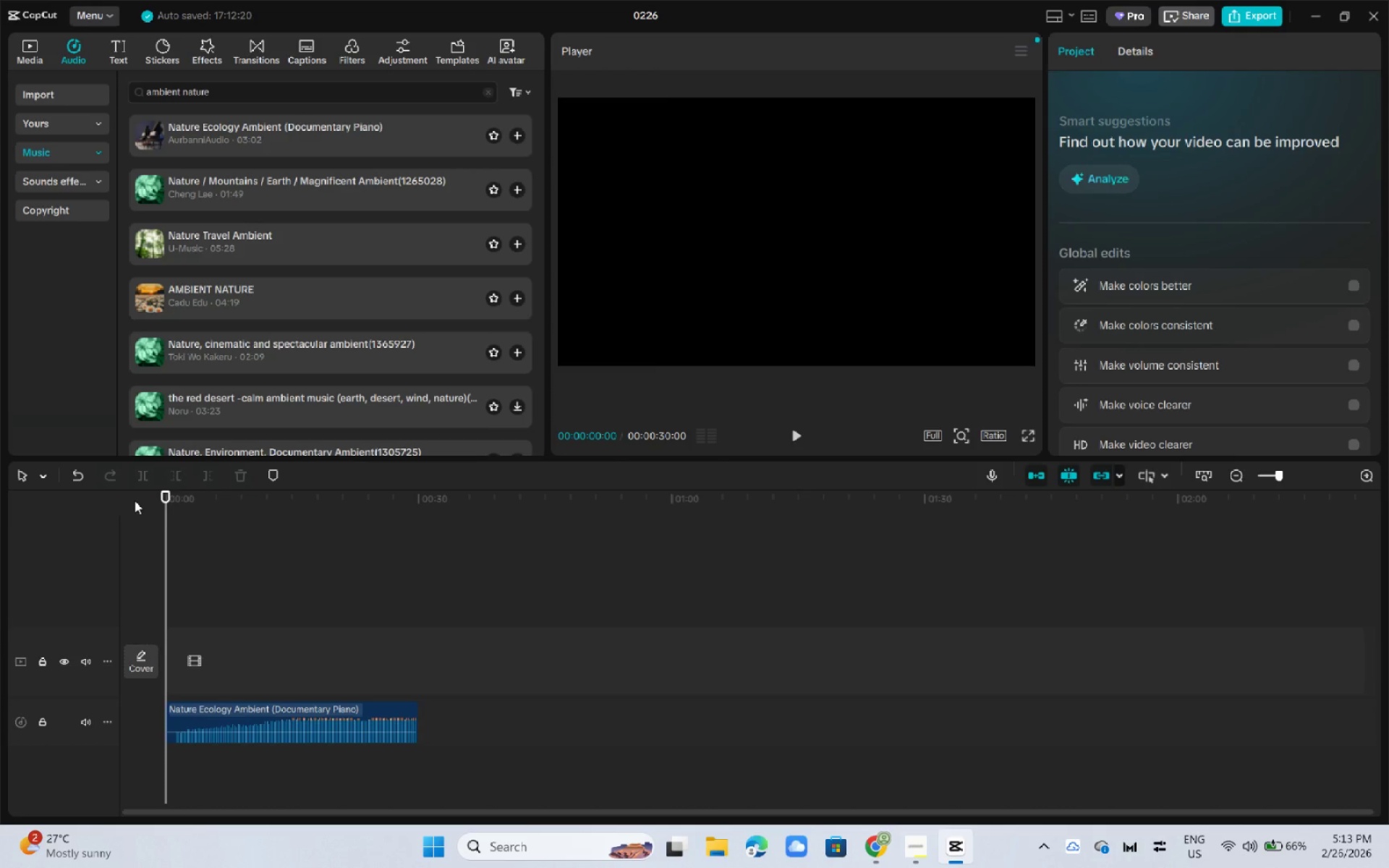 
key(C)
 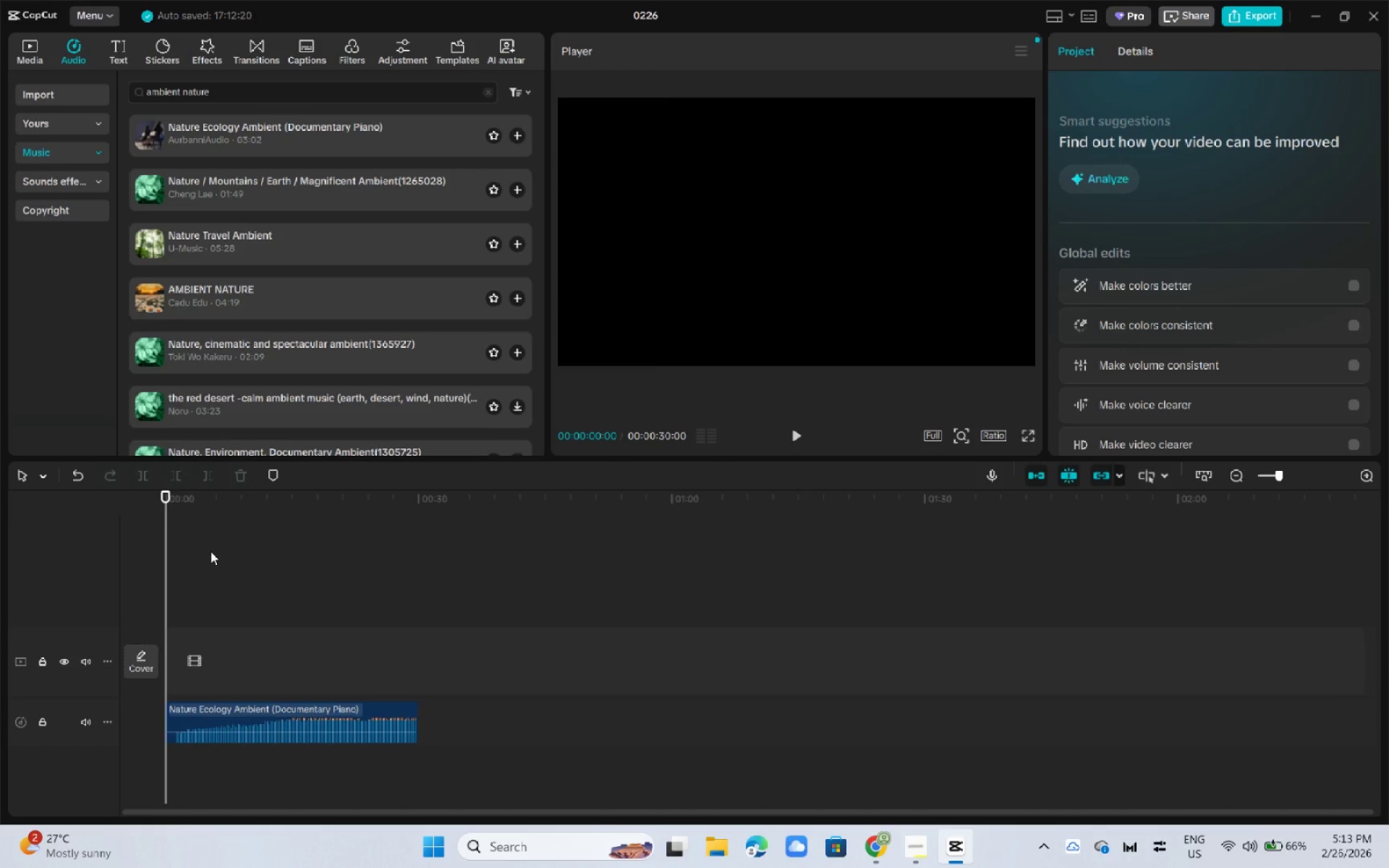 
key(Space)
 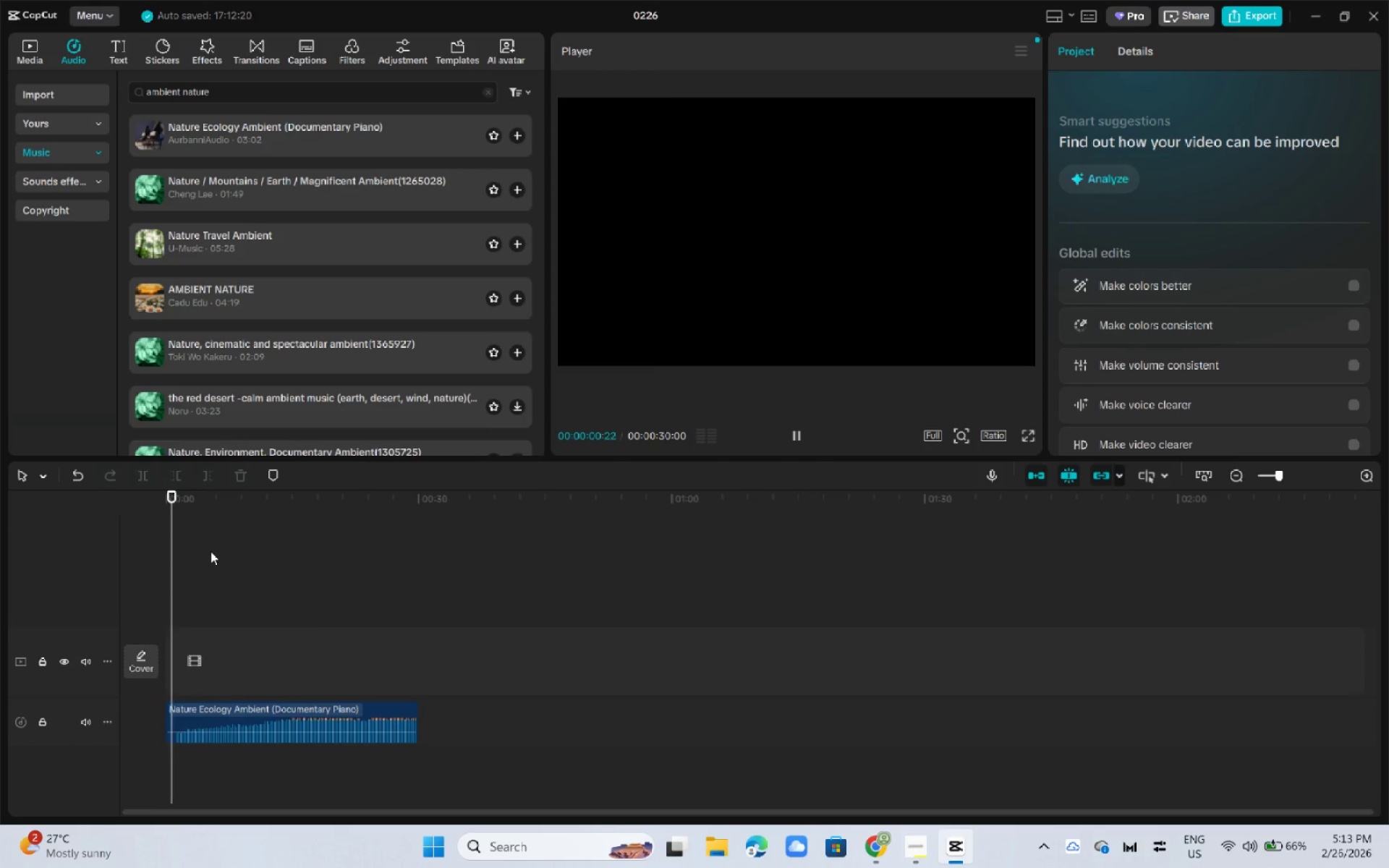 
key(Space)
 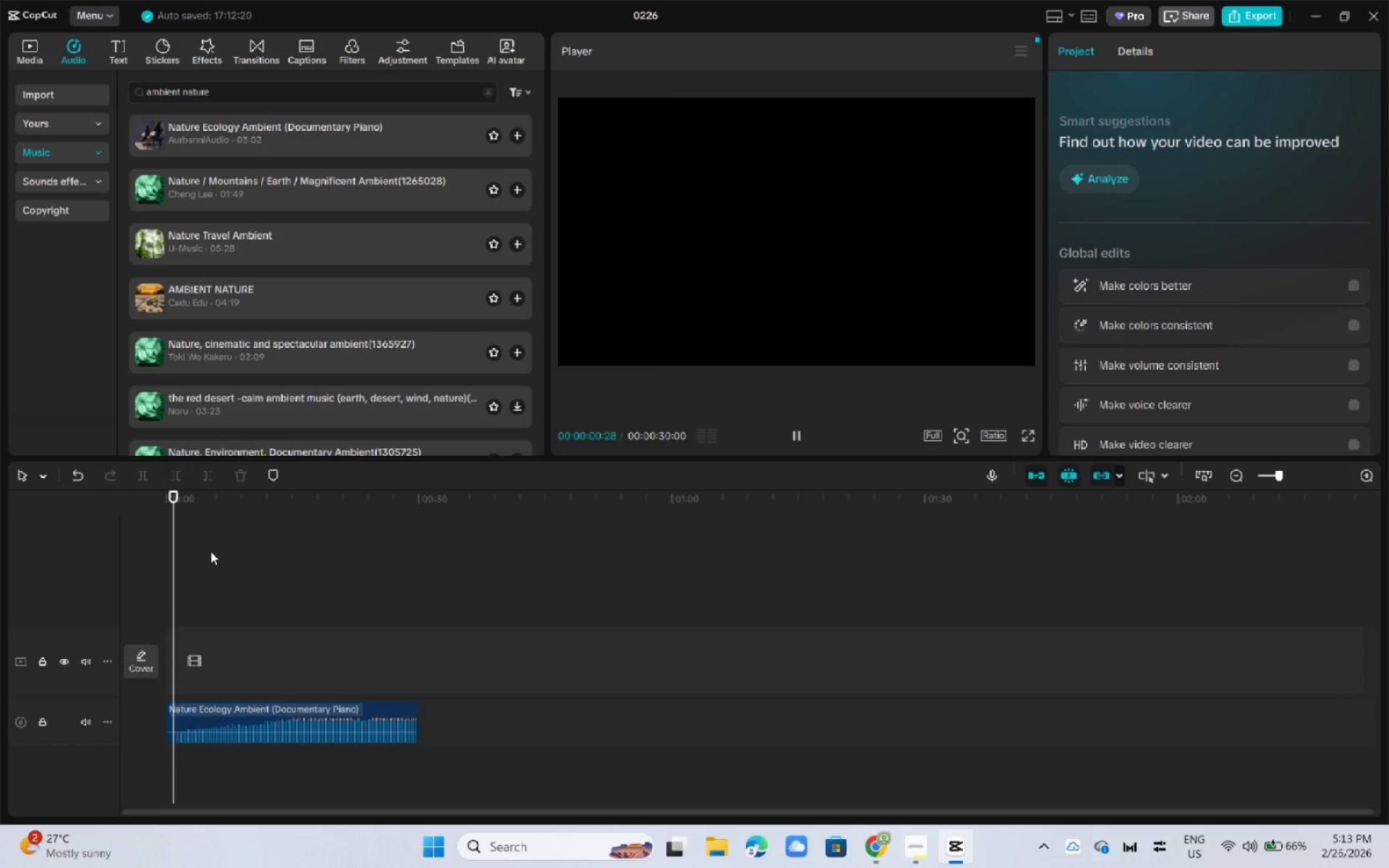 
key(Space)
 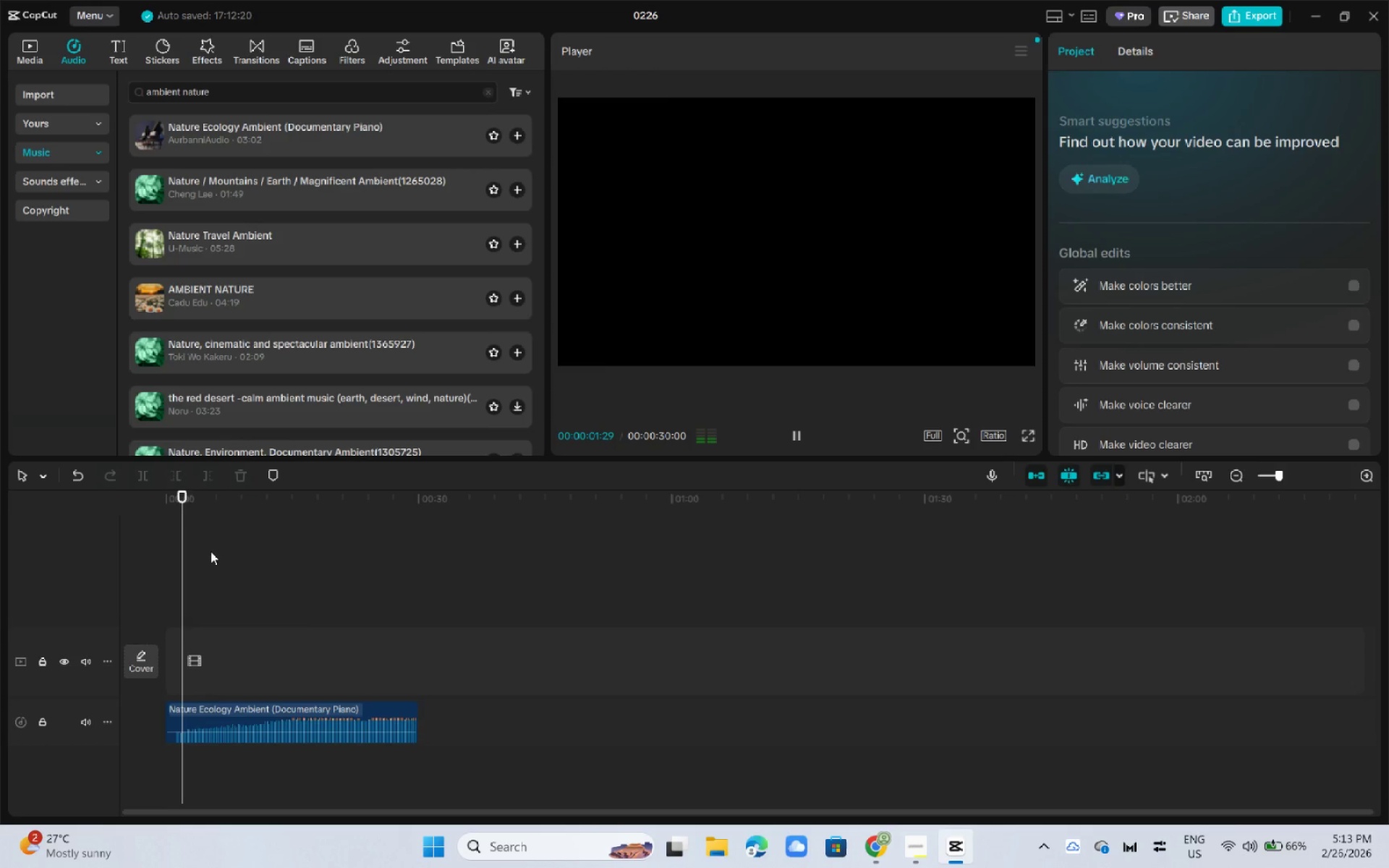 
key(Space)
 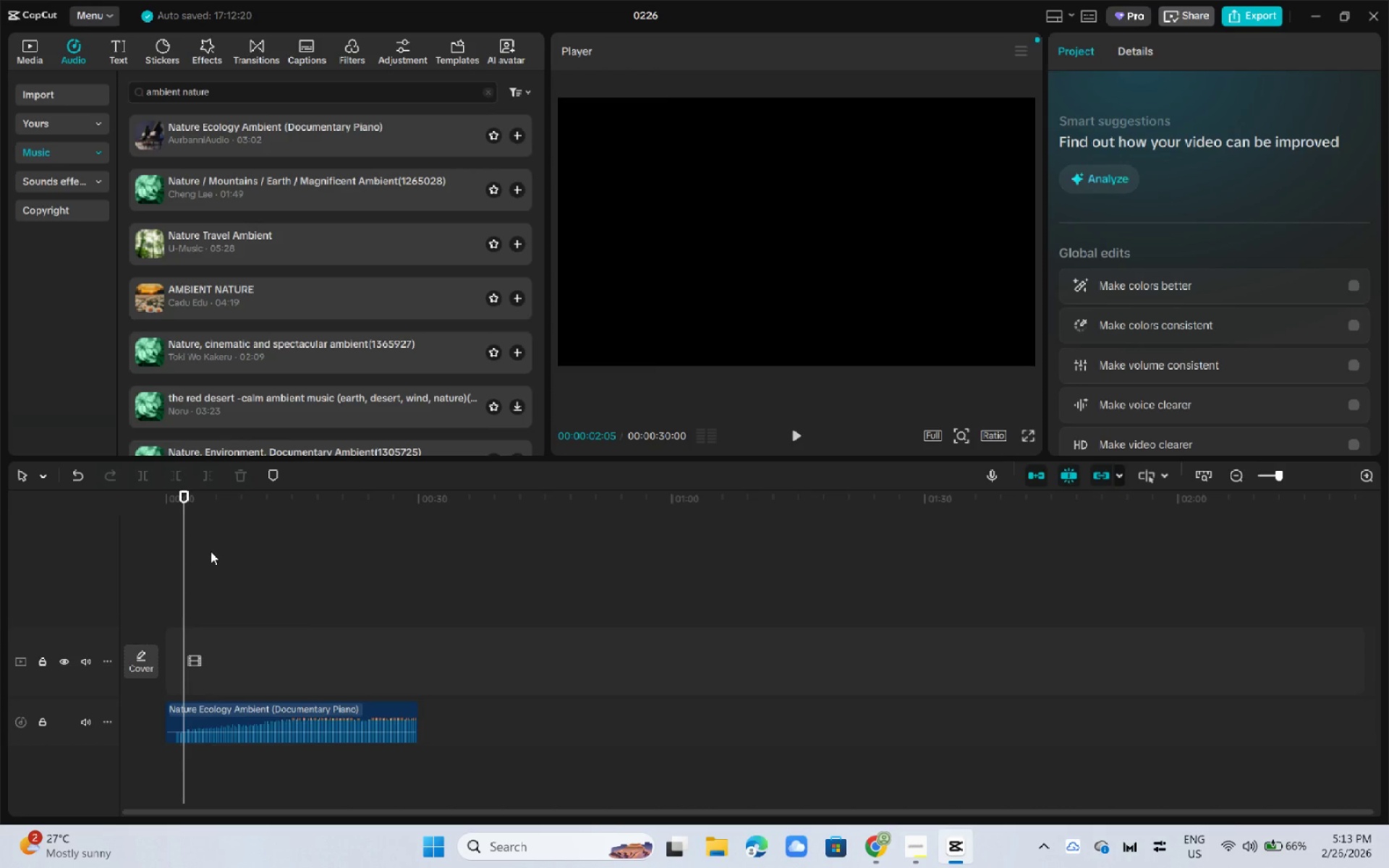 
key(Space)
 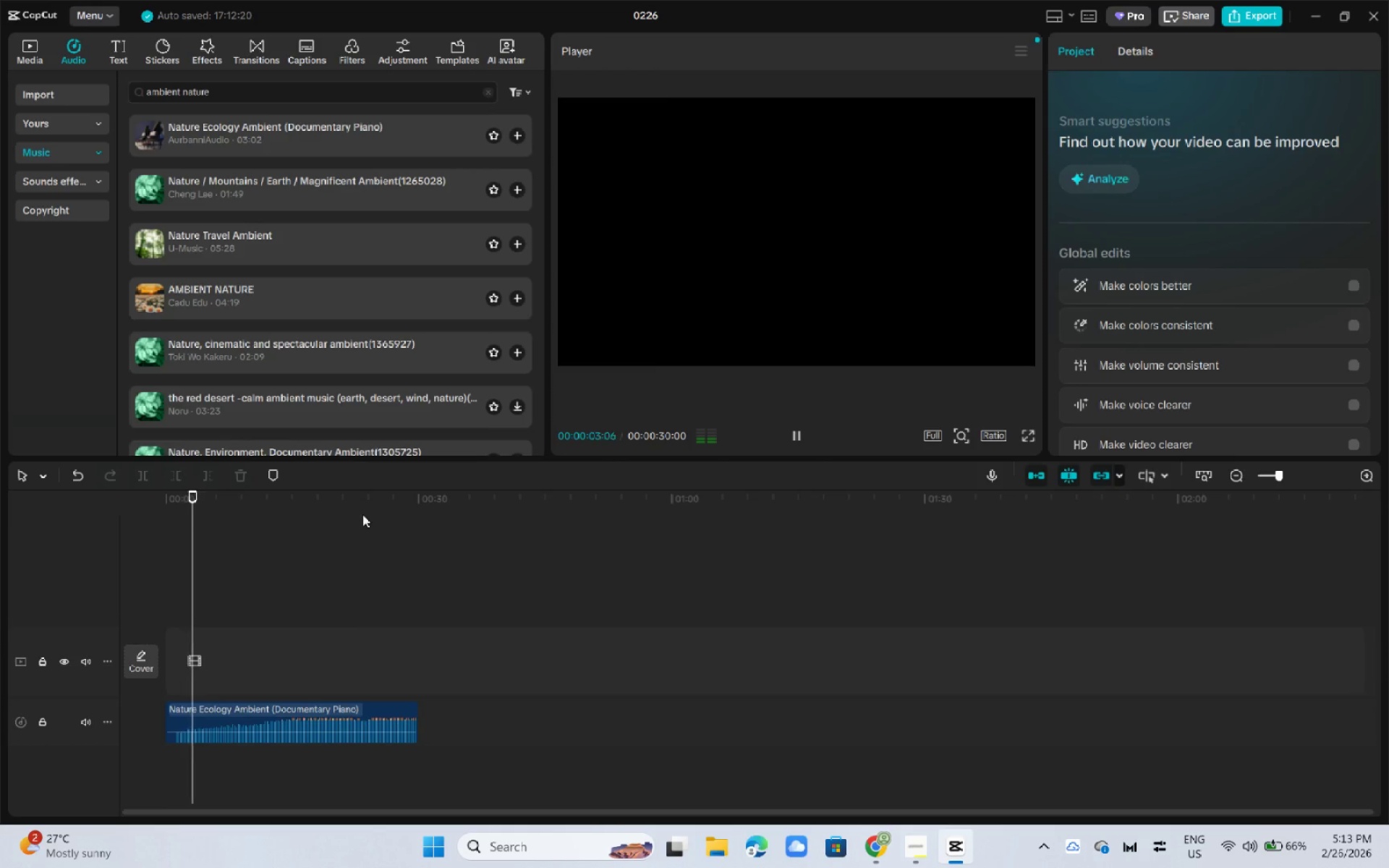 
left_click_drag(start_coordinate=[362, 514], to_coordinate=[392, 510])
 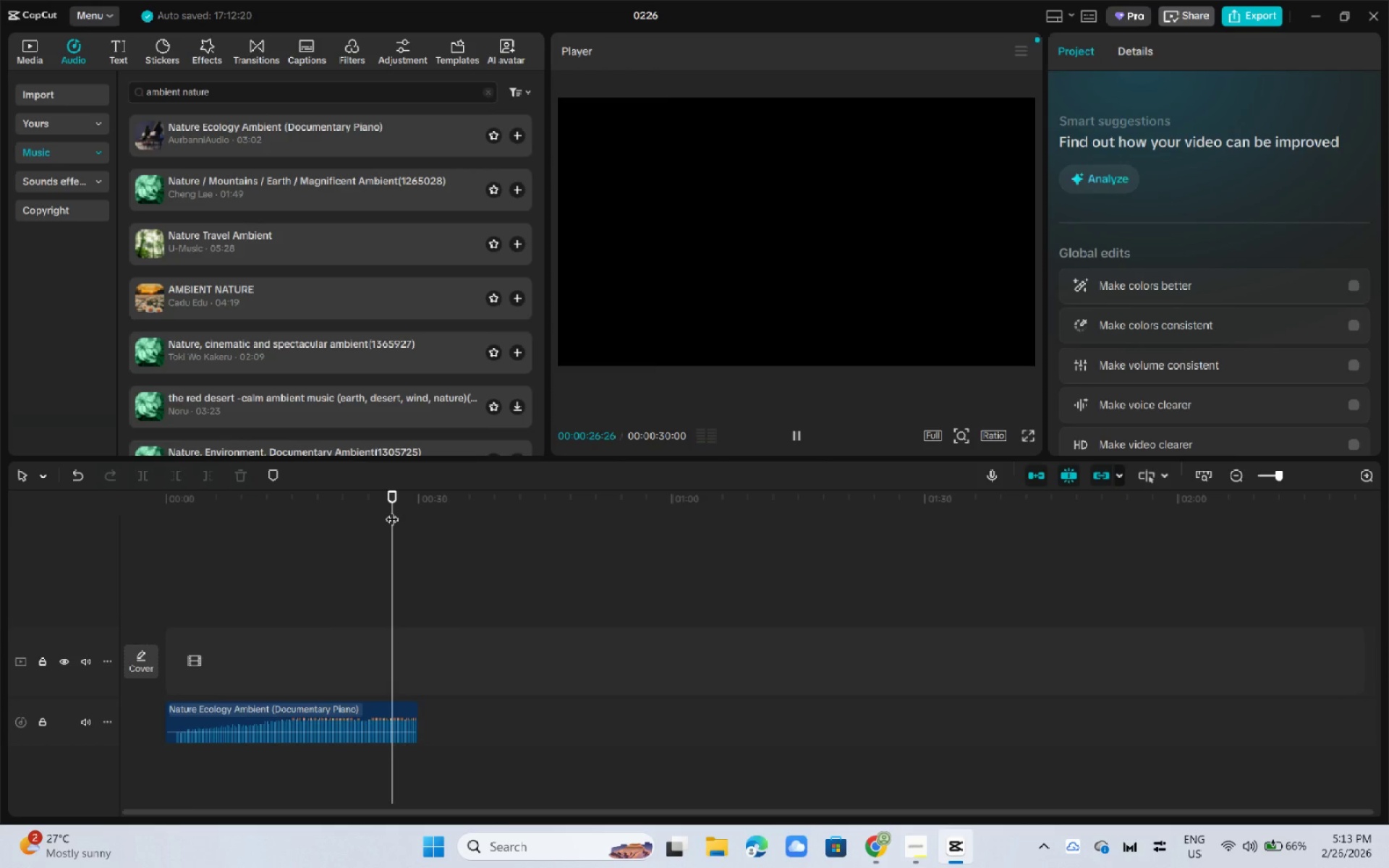 
key(Space)
 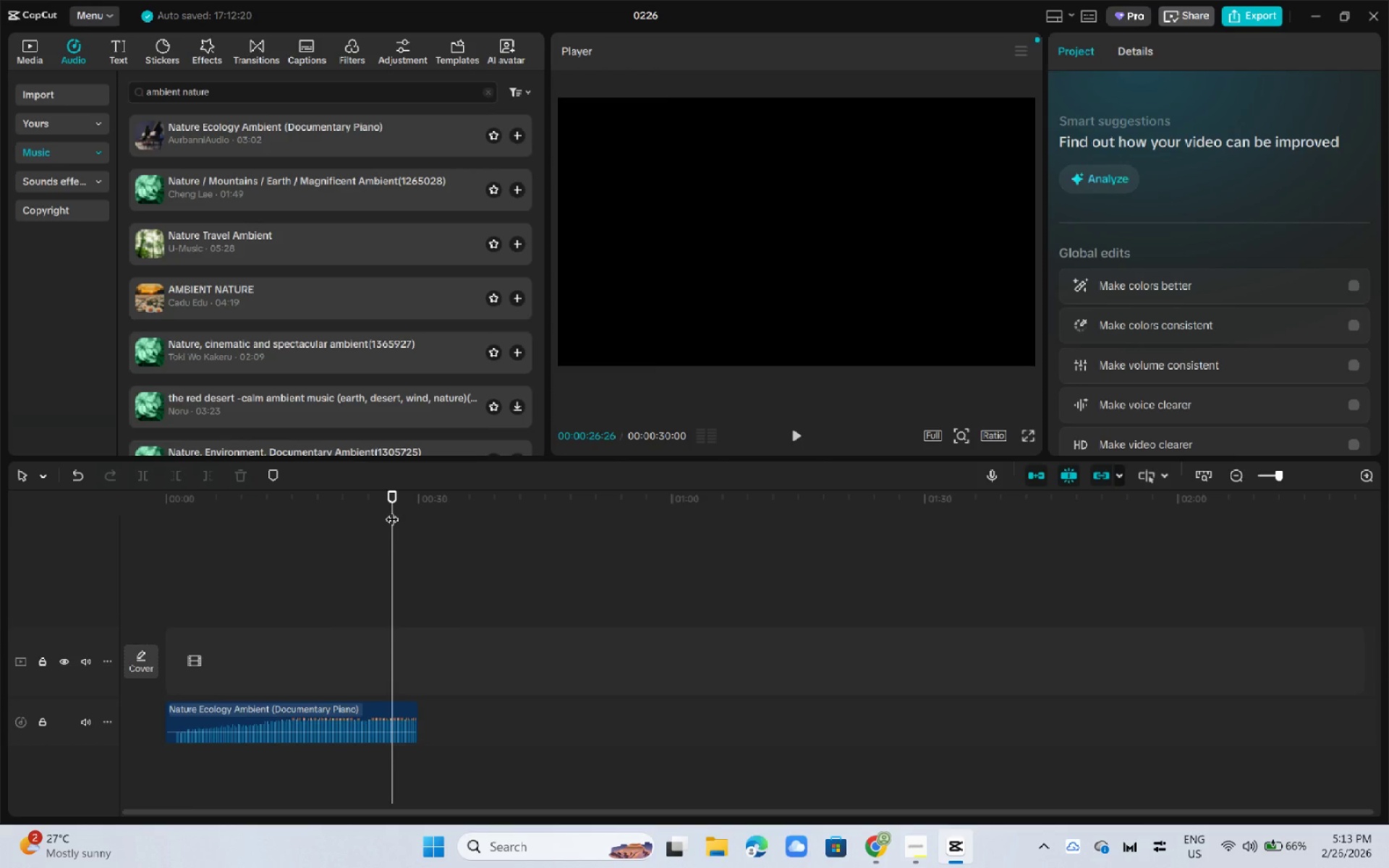 
key(Space)
 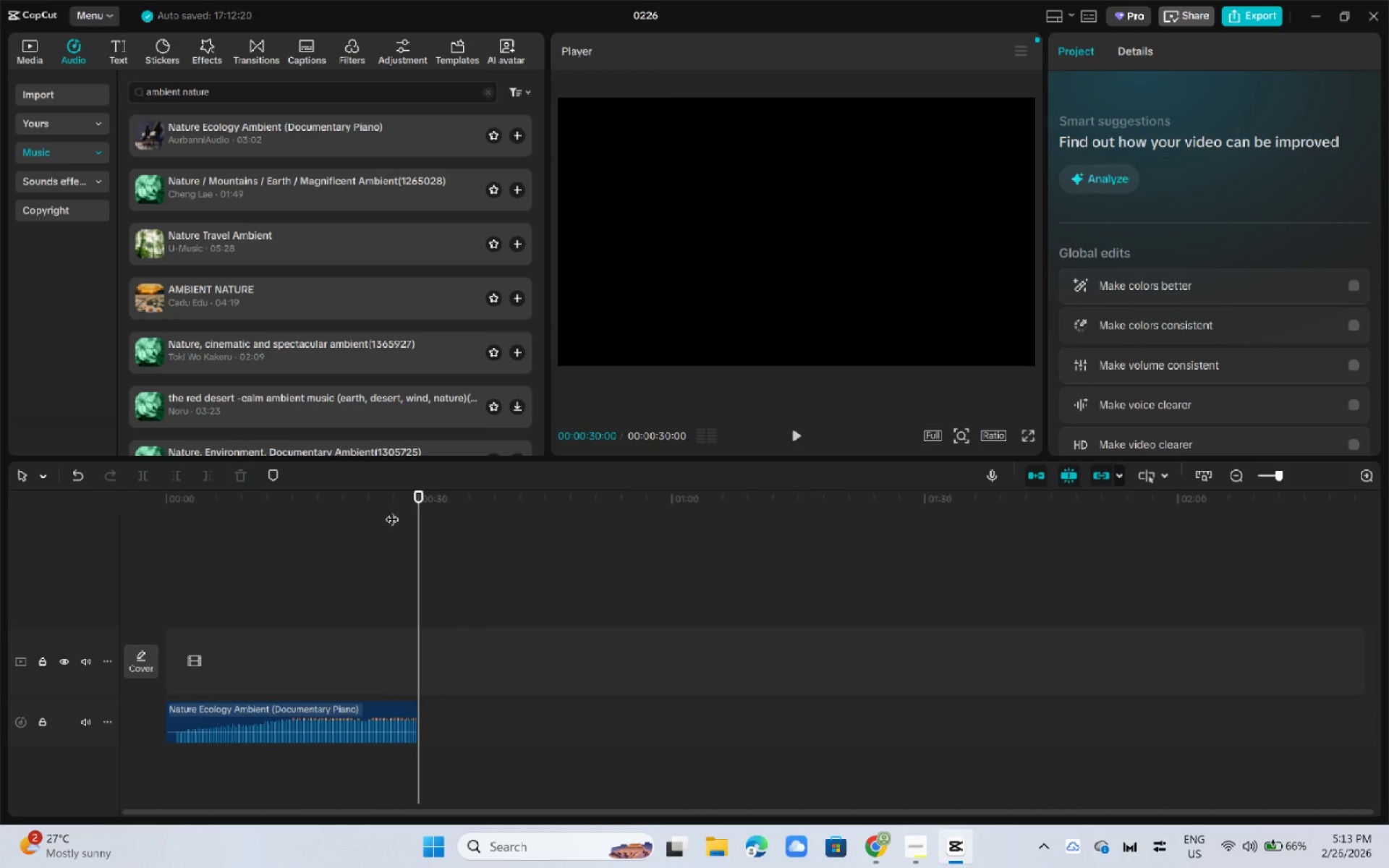 
left_click([401, 708])
 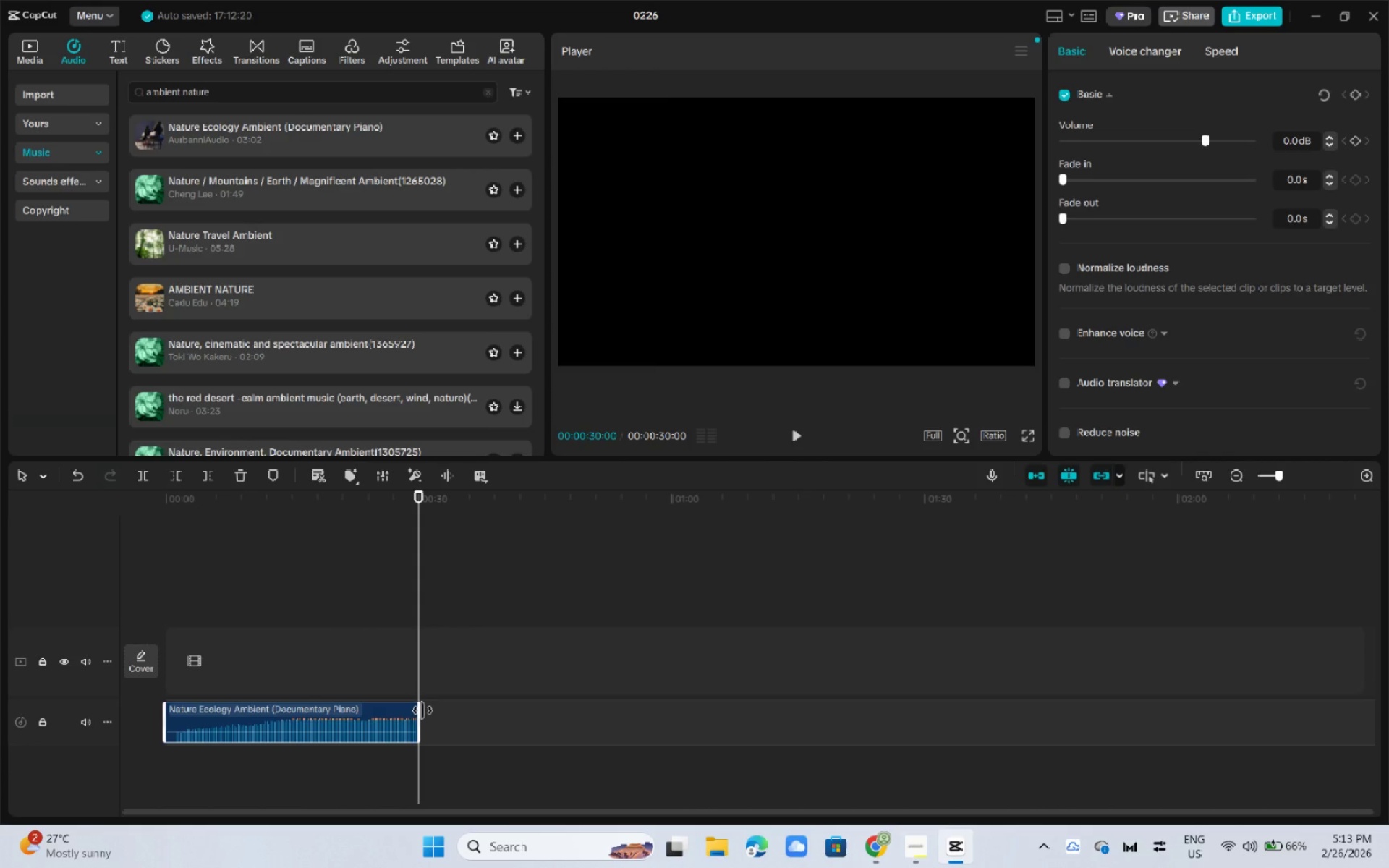 
left_click_drag(start_coordinate=[422, 710], to_coordinate=[1388, 710])
 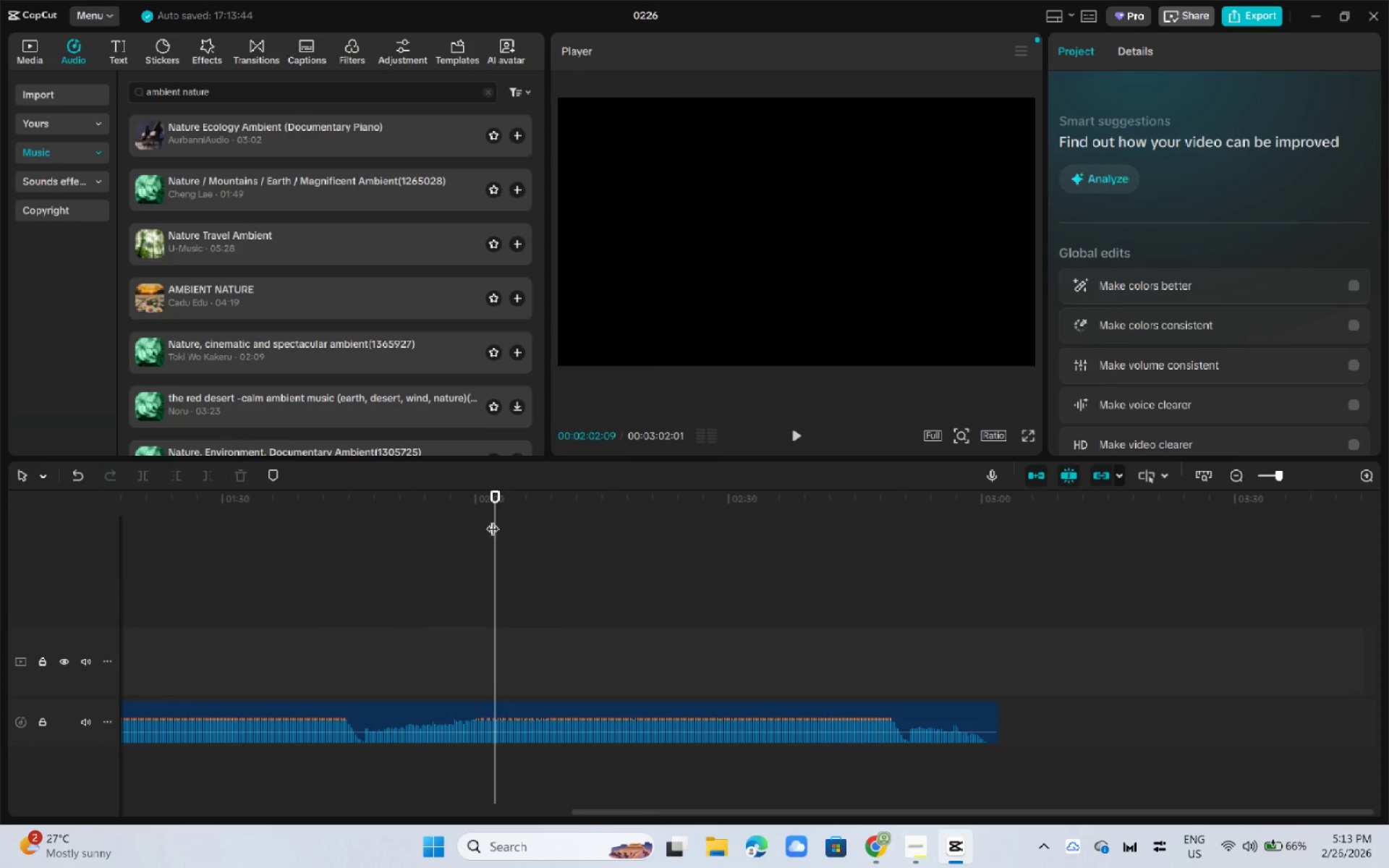 
left_click_drag(start_coordinate=[458, 519], to_coordinate=[392, 538])
 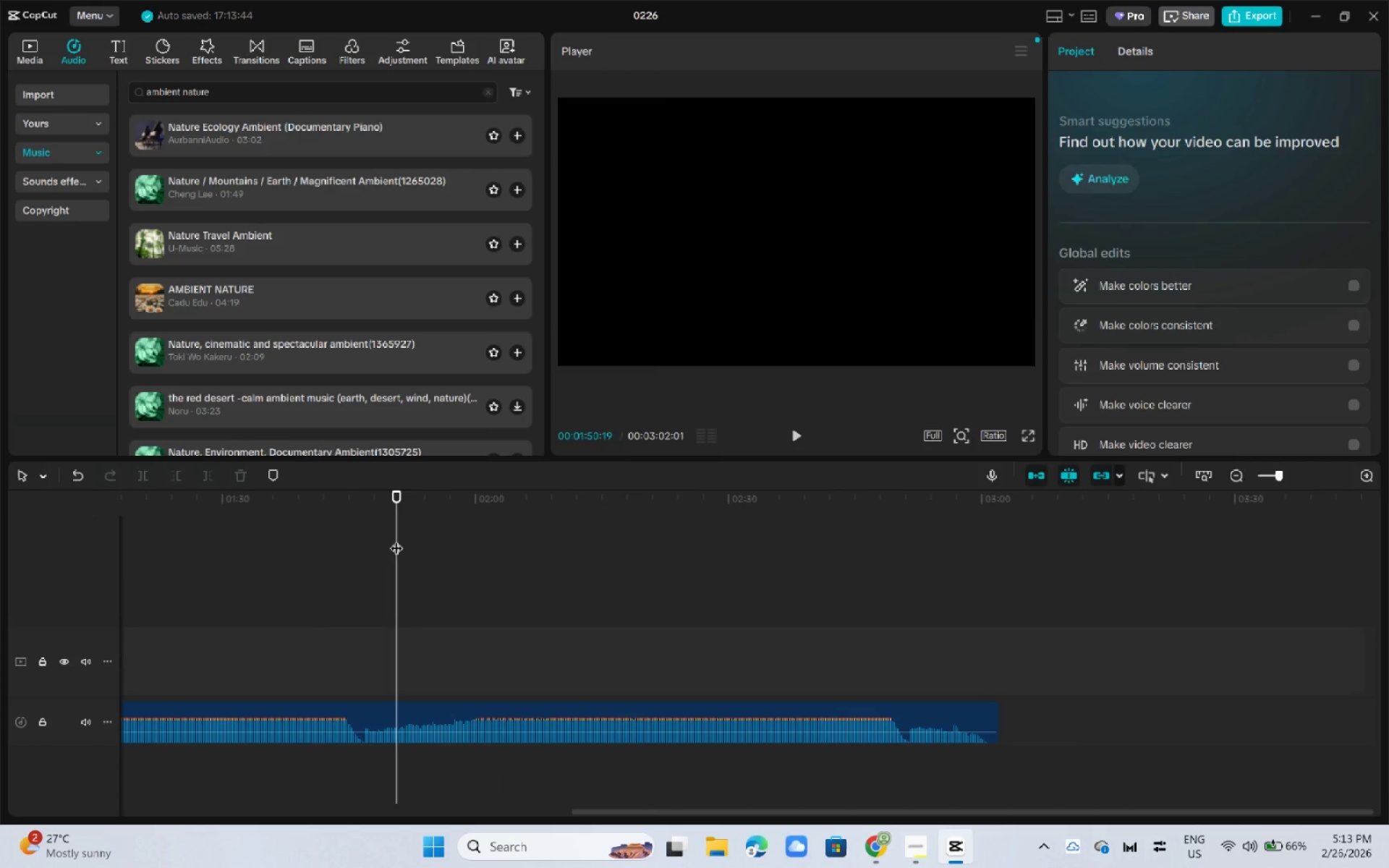 
left_click([396, 539])
 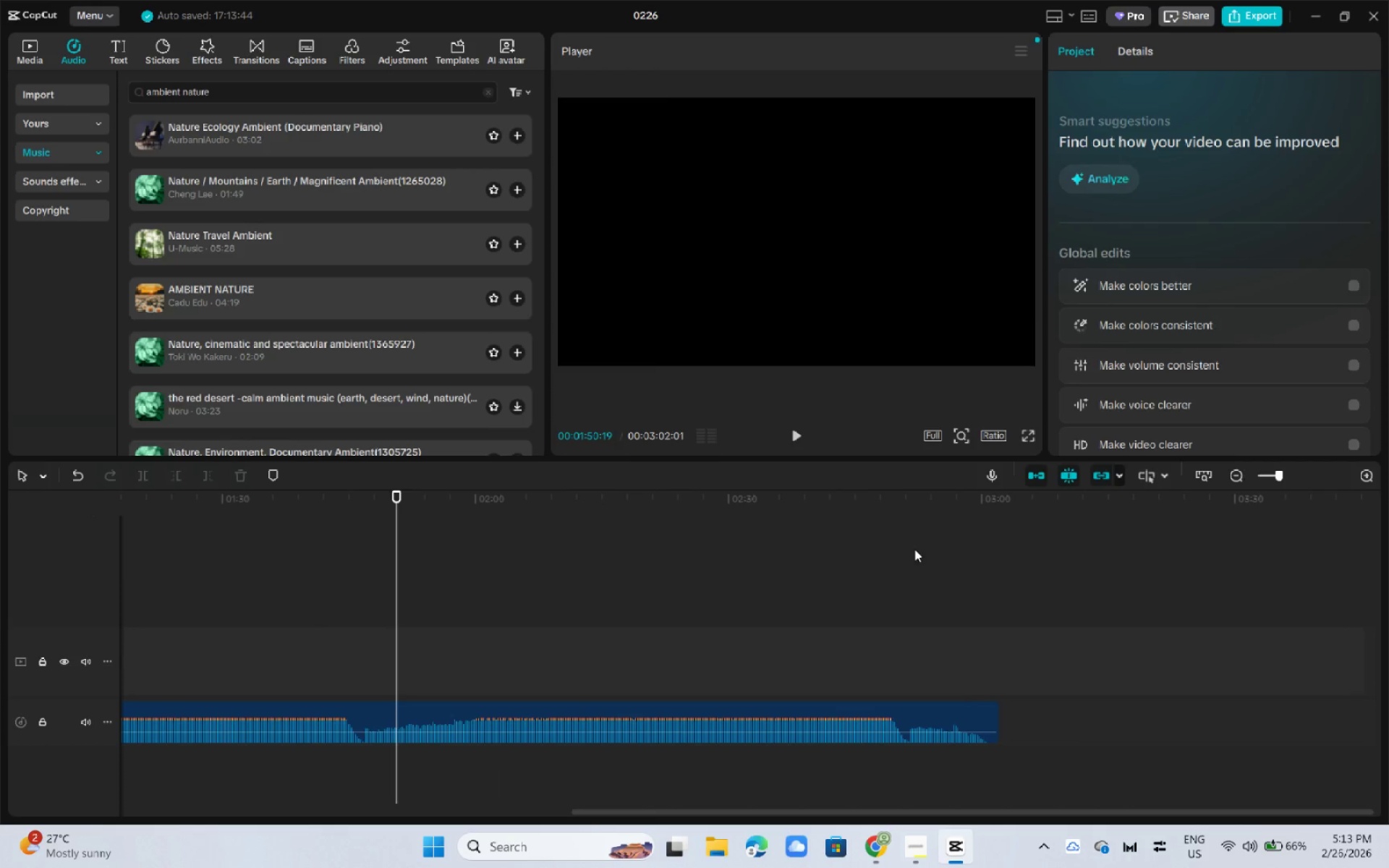 
left_click_drag(start_coordinate=[914, 549], to_coordinate=[902, 536])
 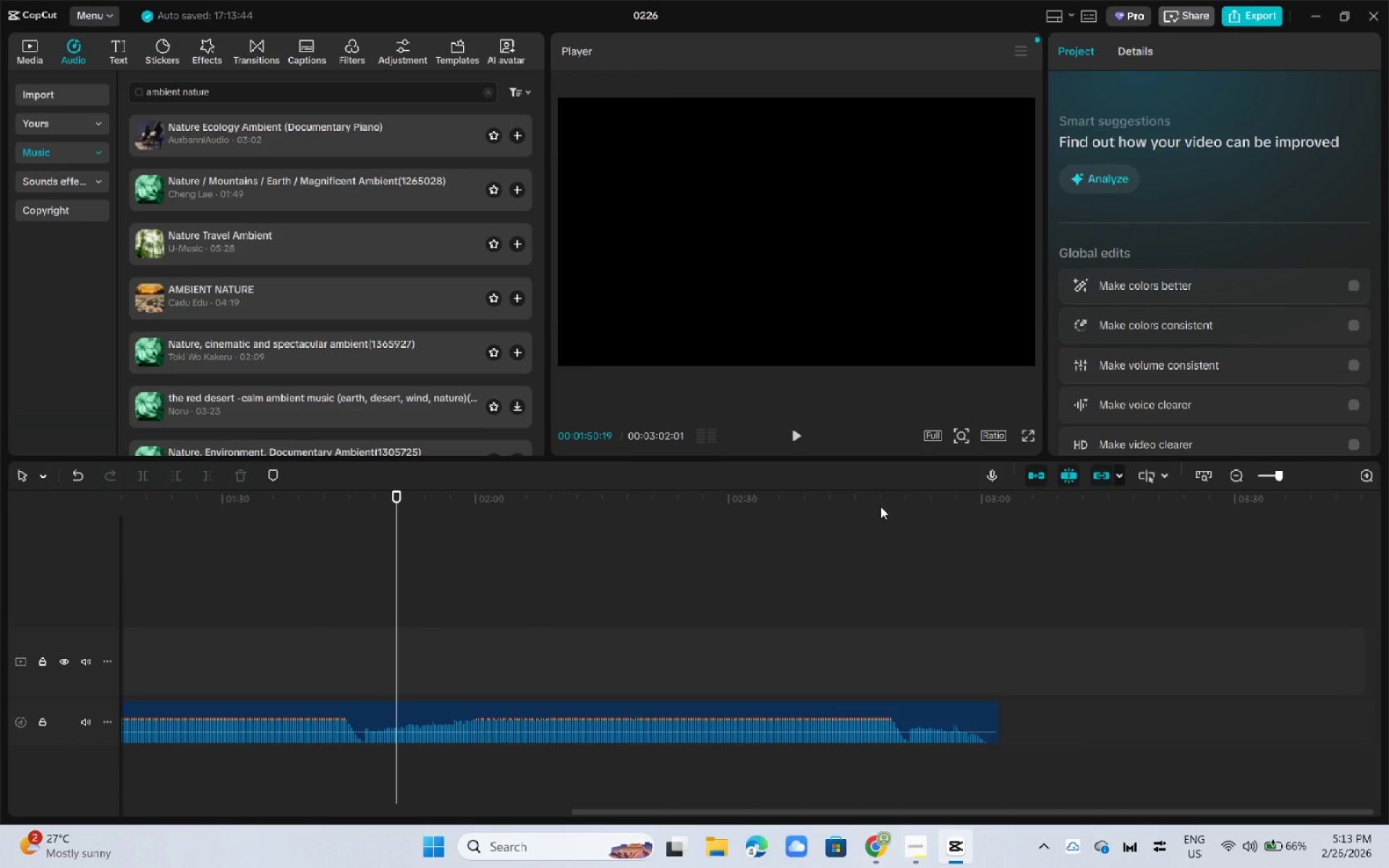 
double_click([880, 506])
 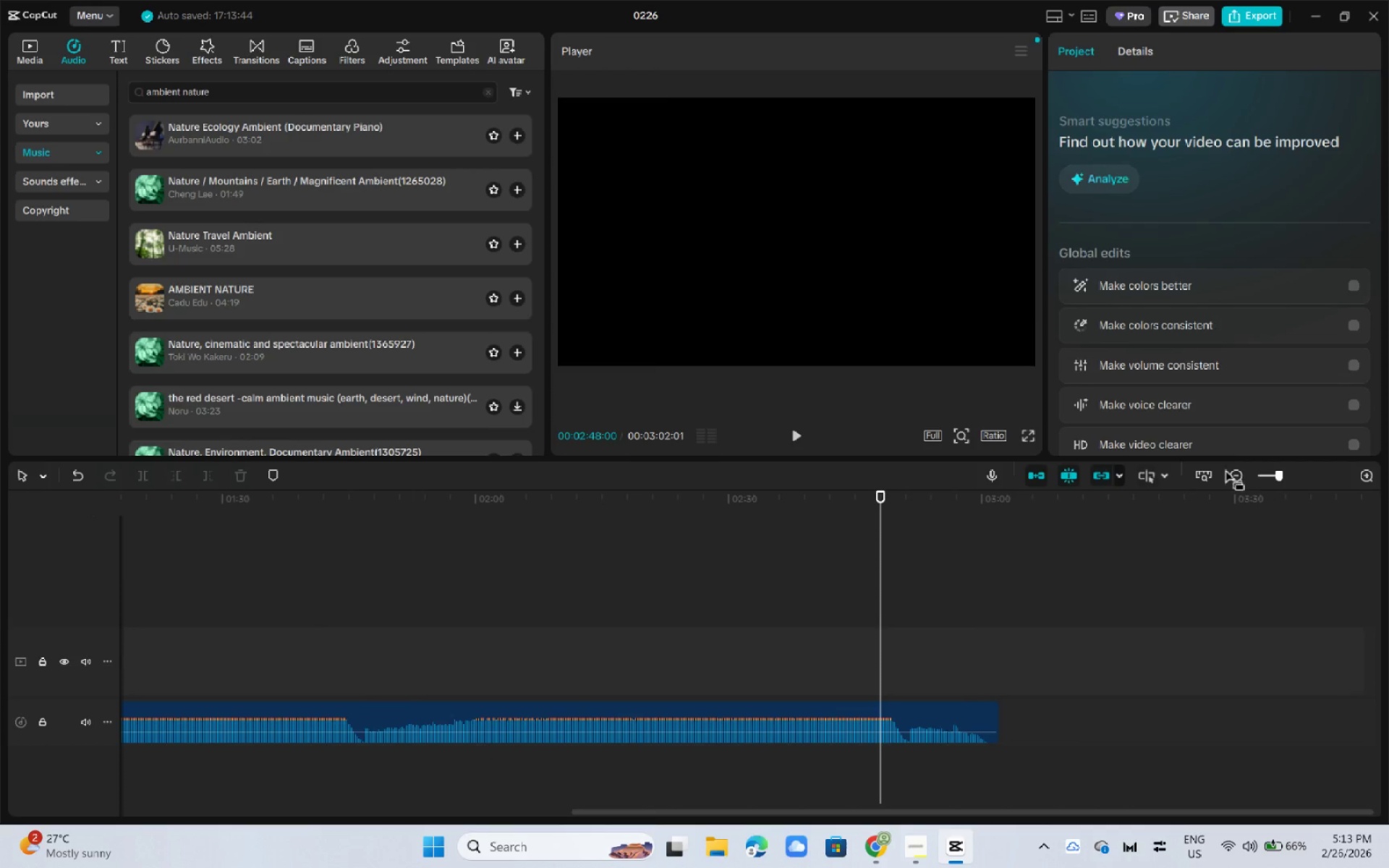 
left_click([1264, 475])
 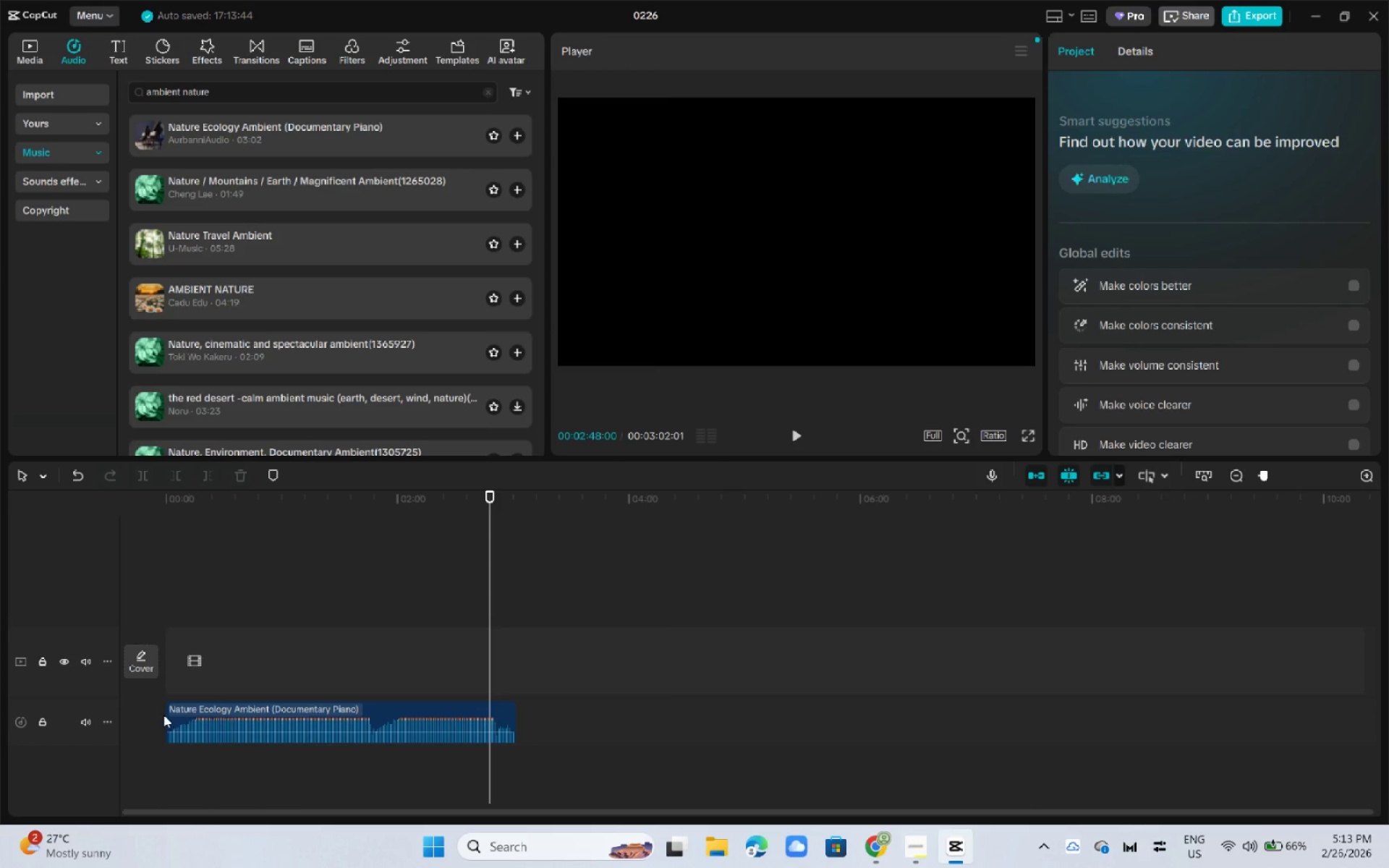 
left_click_drag(start_coordinate=[169, 712], to_coordinate=[446, 726])
 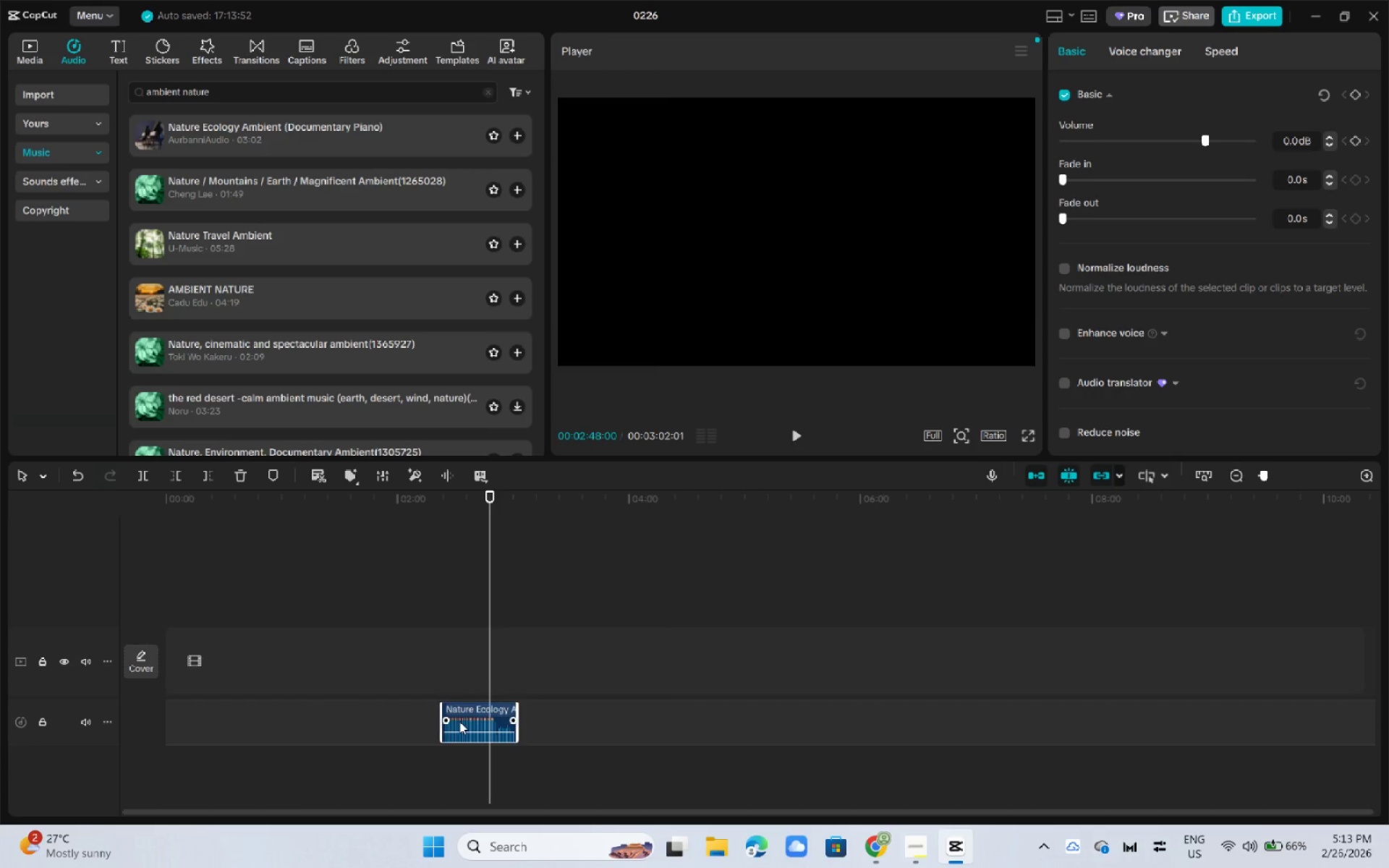 
left_click_drag(start_coordinate=[459, 721], to_coordinate=[195, 708])
 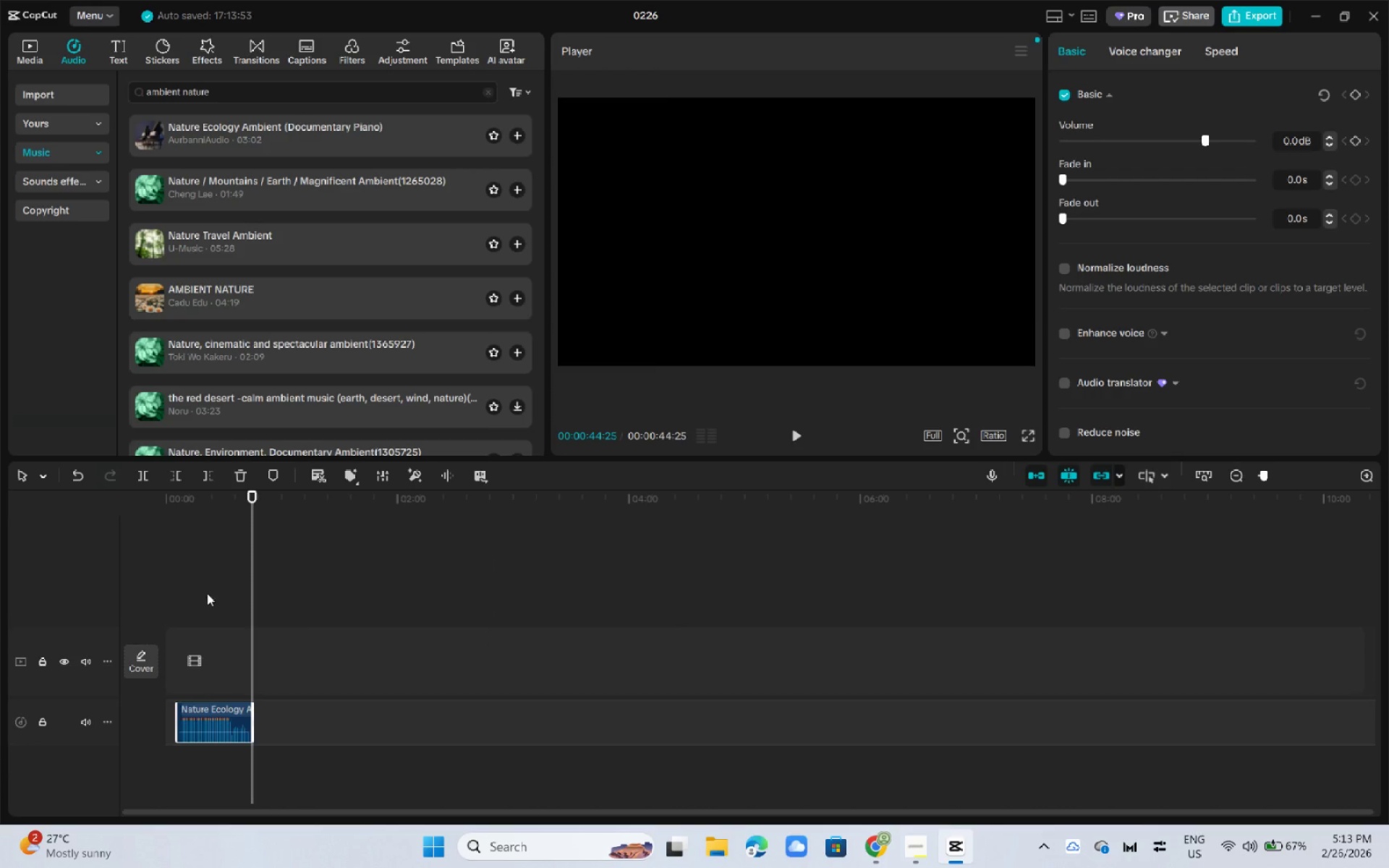 
left_click_drag(start_coordinate=[189, 721], to_coordinate=[172, 717])
 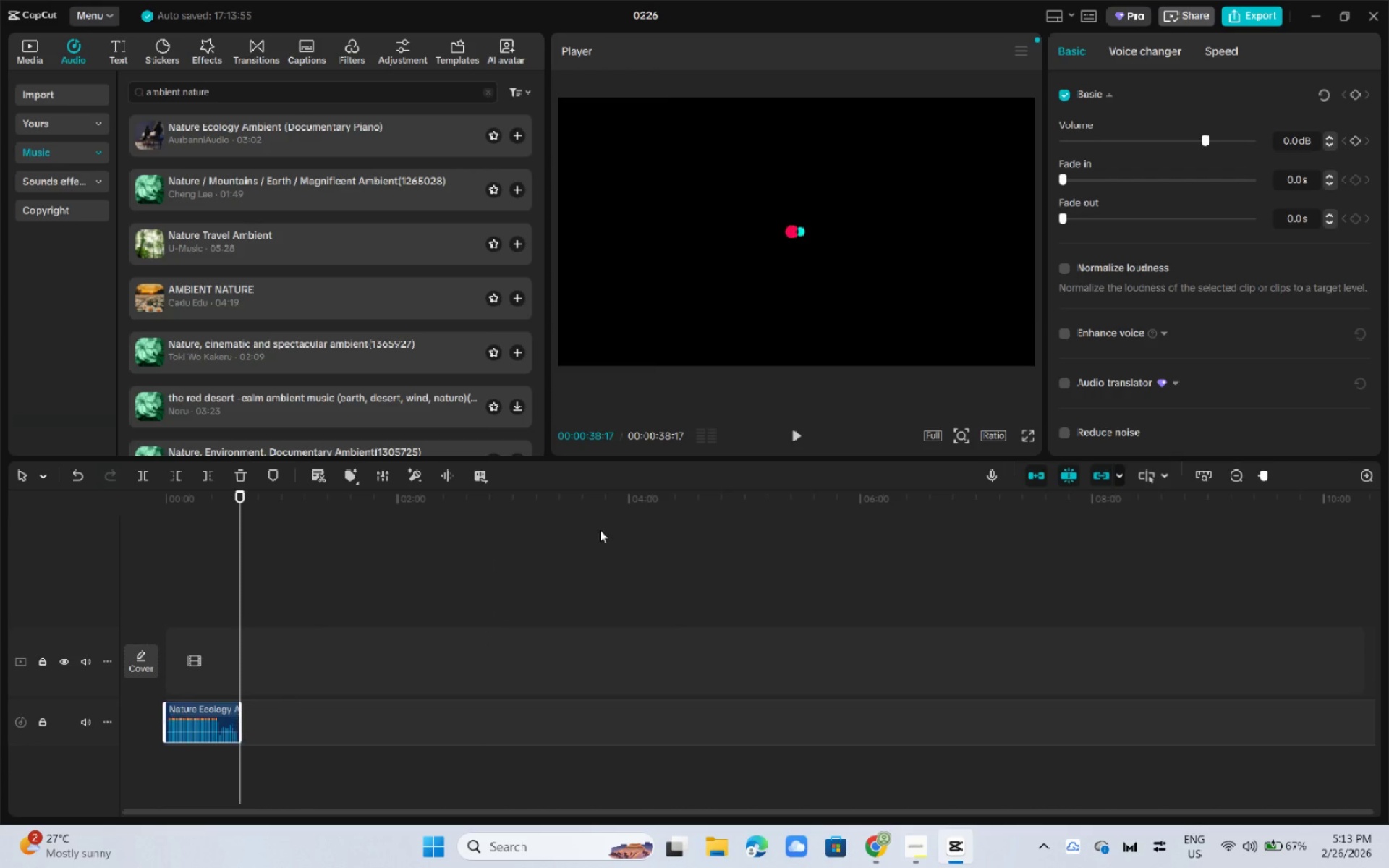 
left_click([1280, 474])
 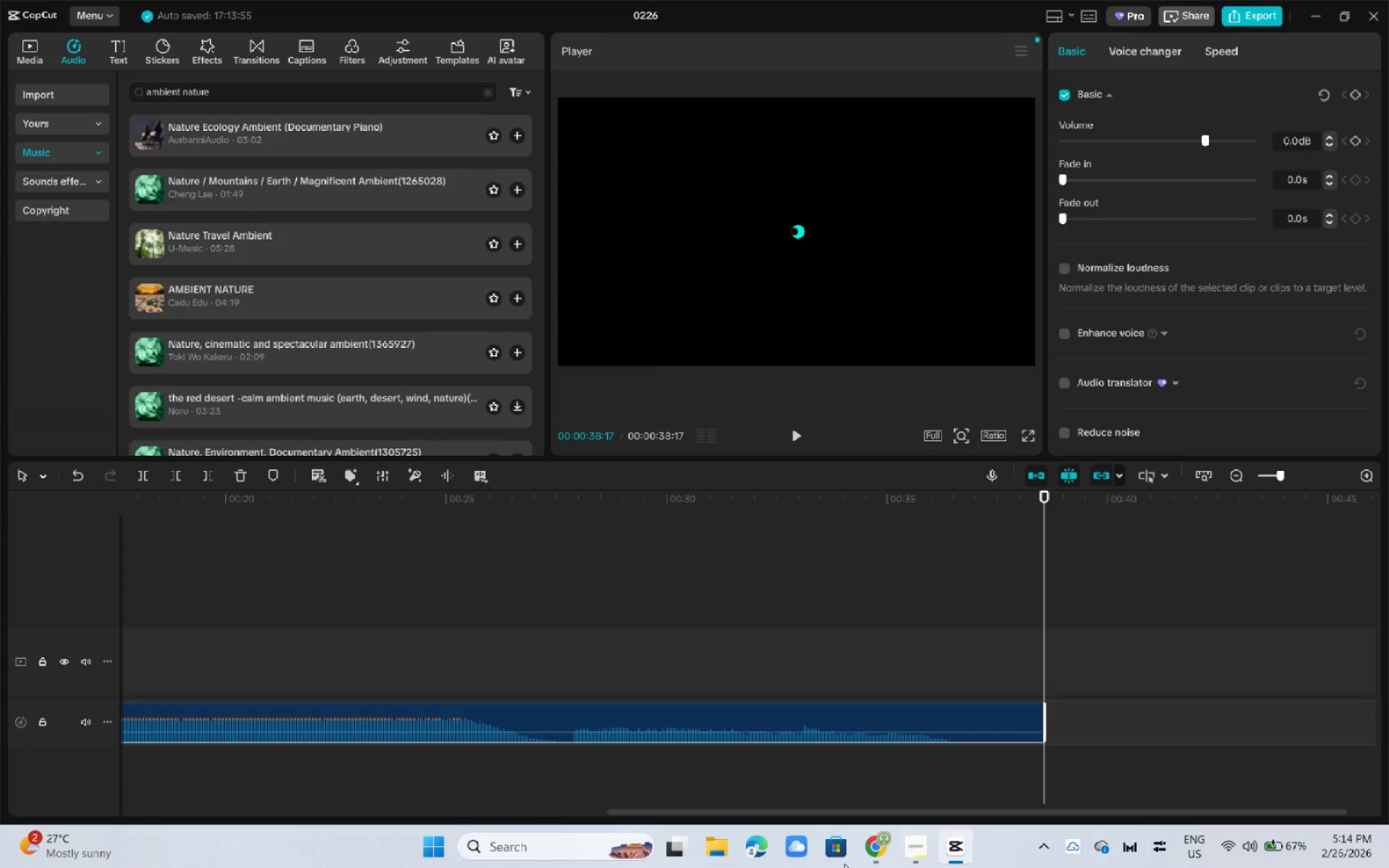 
left_click_drag(start_coordinate=[788, 815], to_coordinate=[762, 814])
 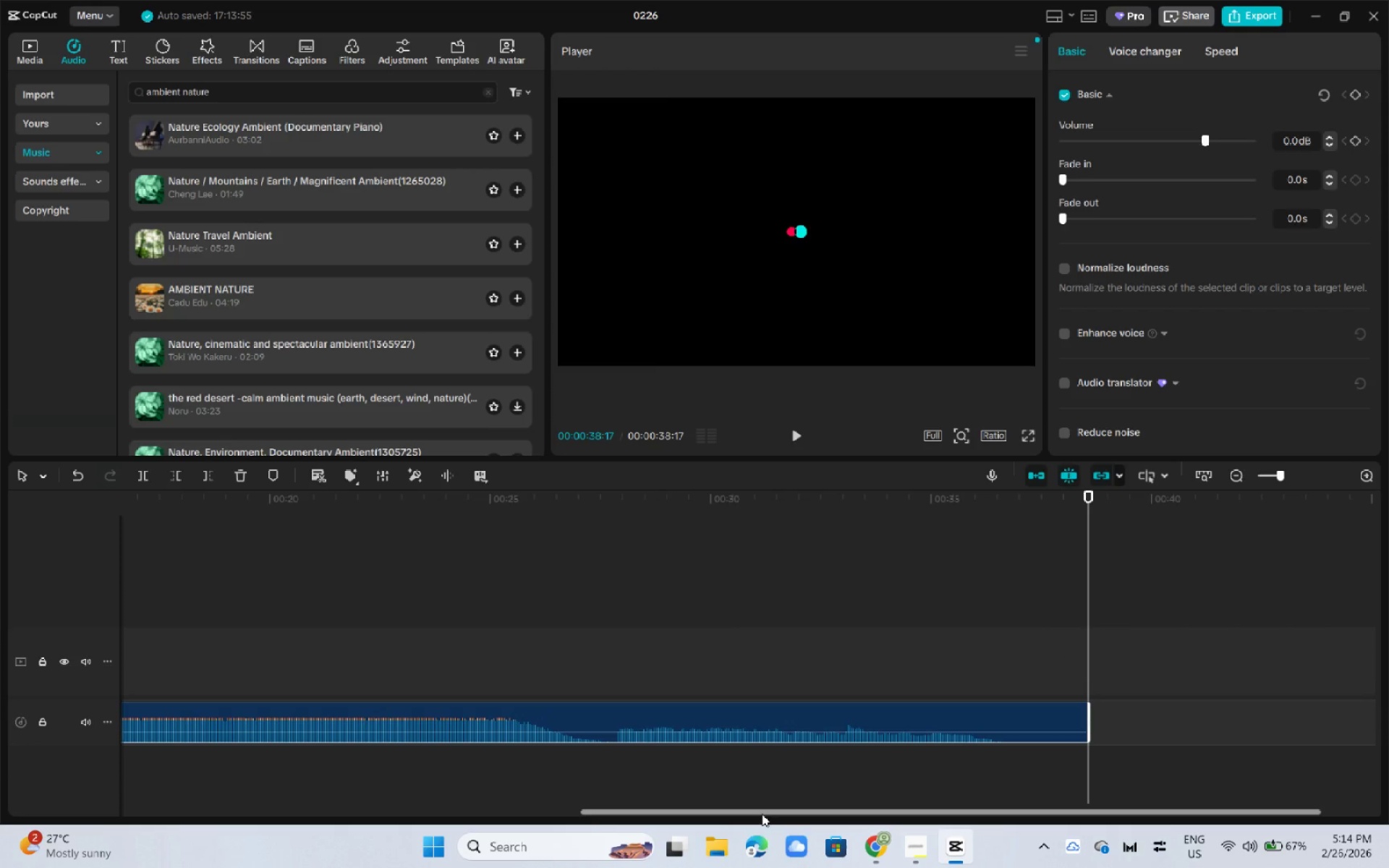 
left_click_drag(start_coordinate=[762, 814], to_coordinate=[133, 773])
 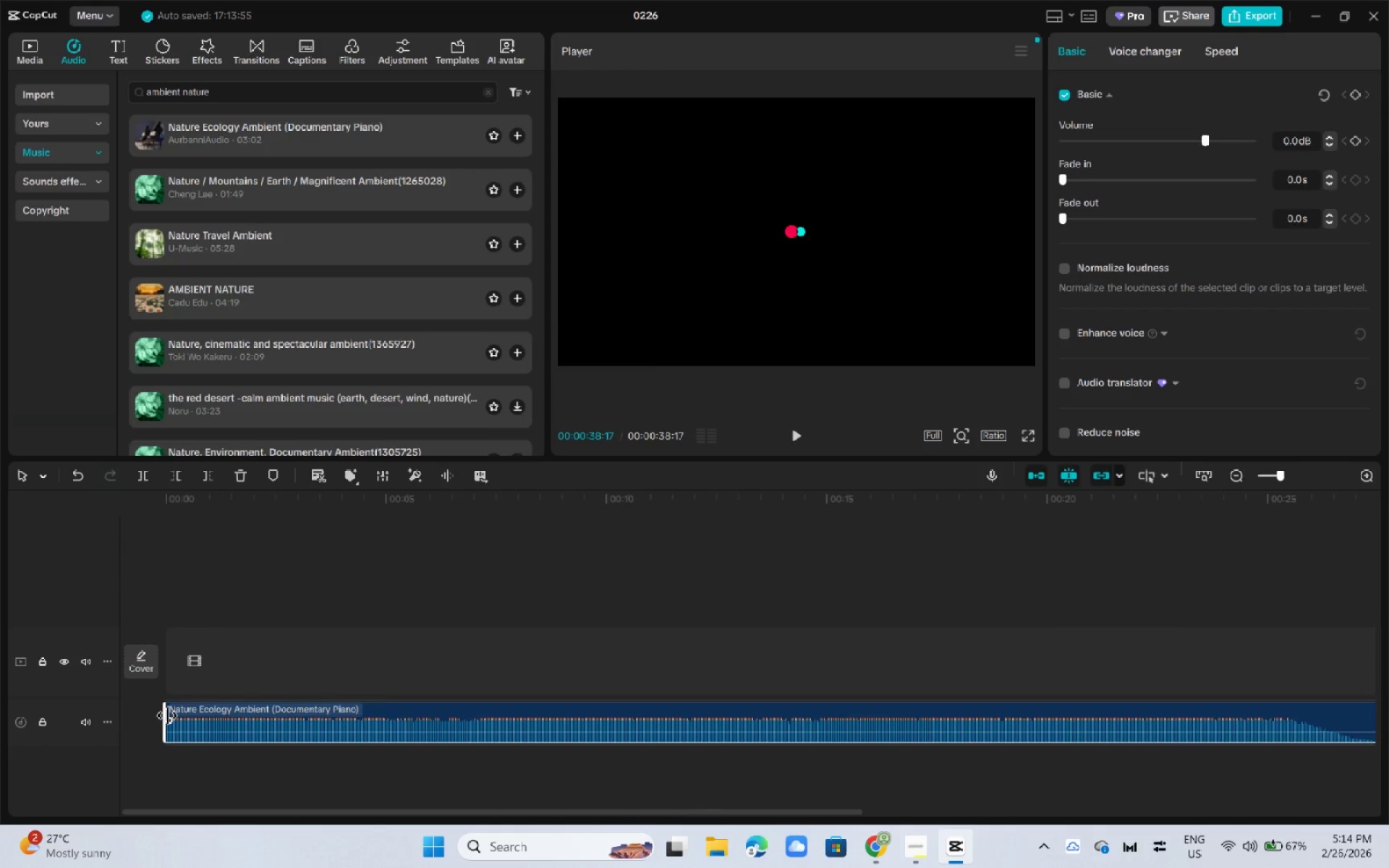 
left_click_drag(start_coordinate=[167, 715], to_coordinate=[296, 720])
 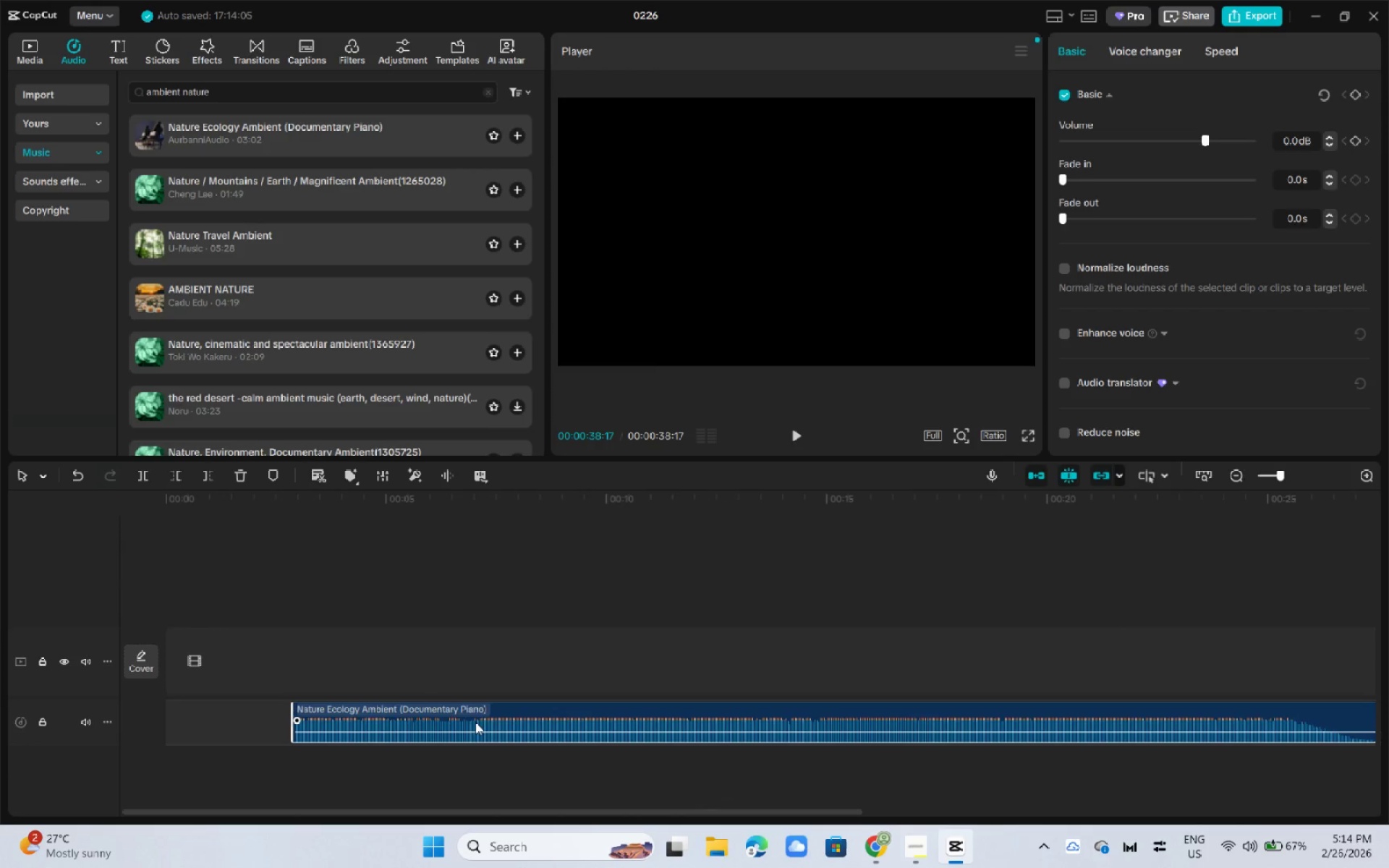 
left_click_drag(start_coordinate=[477, 721], to_coordinate=[349, 723])
 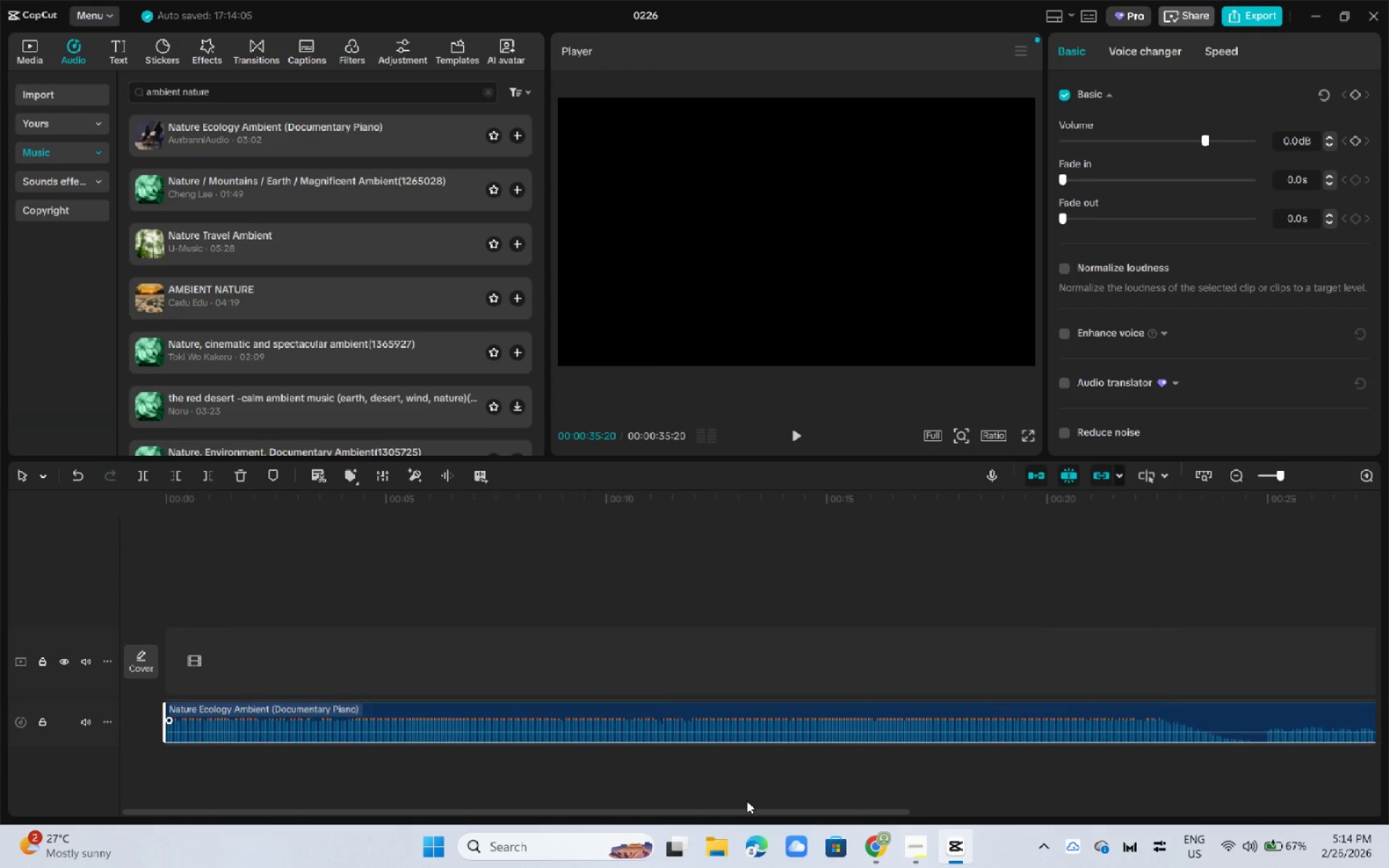 
left_click_drag(start_coordinate=[748, 810], to_coordinate=[1200, 822])
 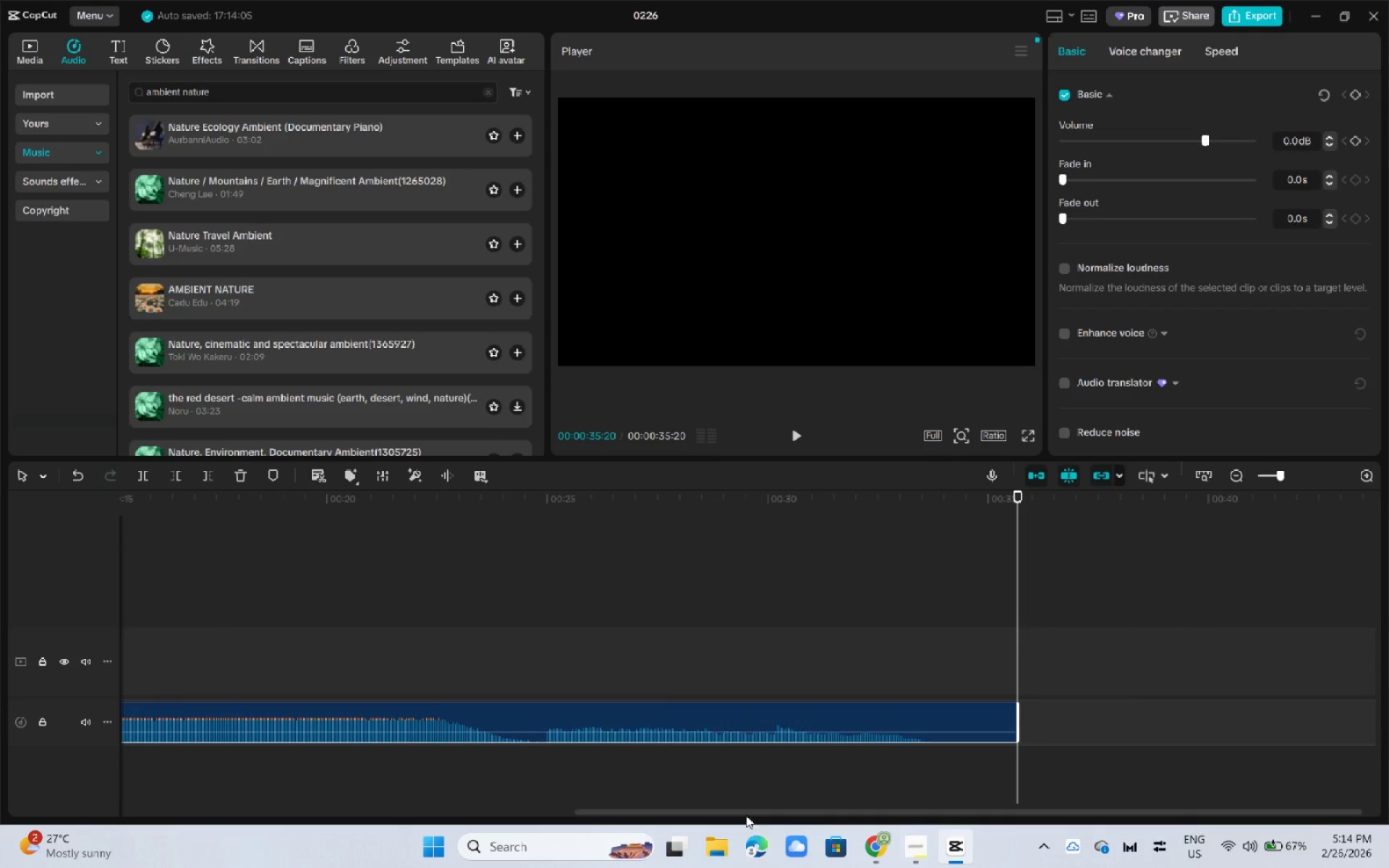 
left_click_drag(start_coordinate=[746, 812], to_coordinate=[128, 772])
 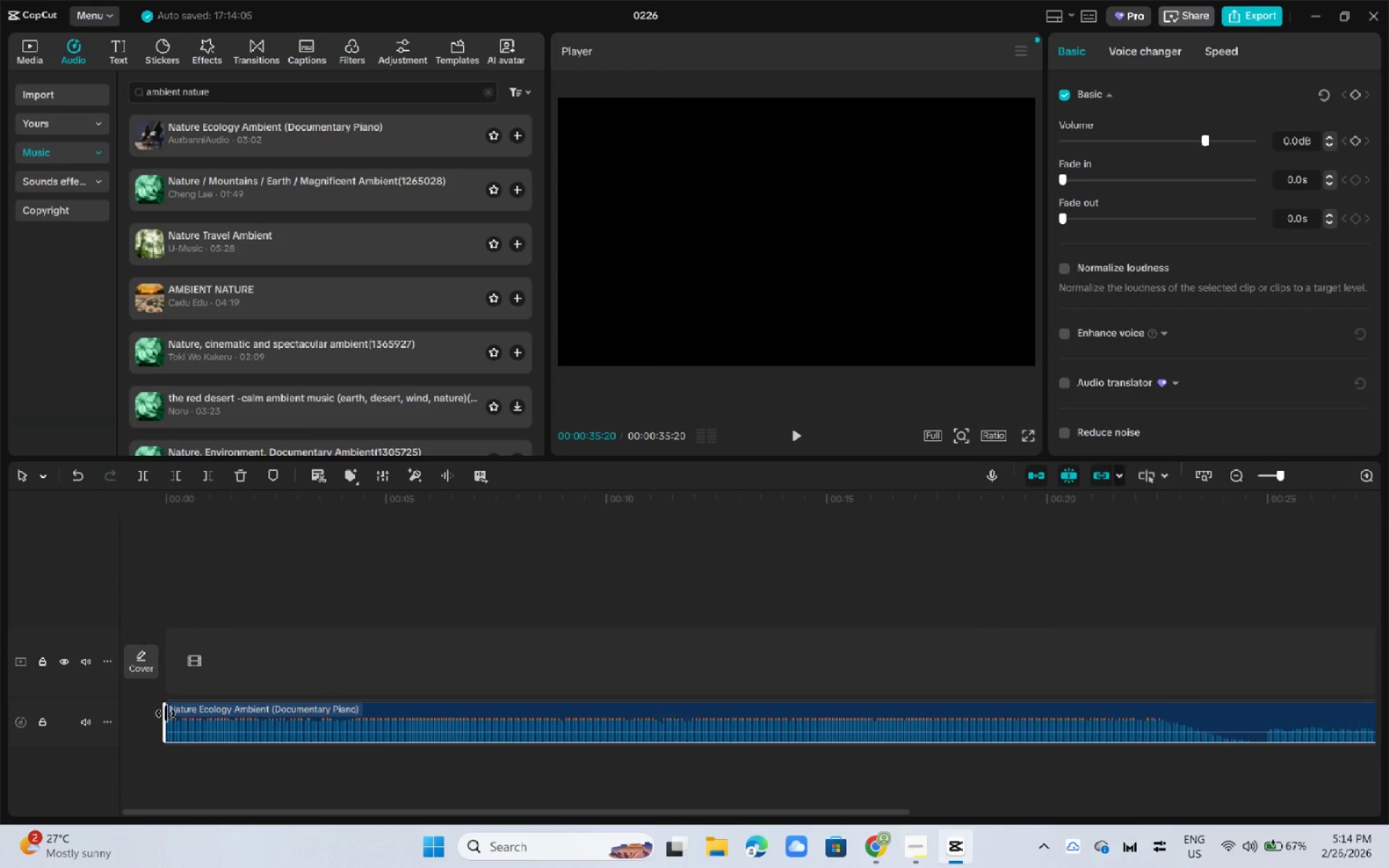 
left_click_drag(start_coordinate=[166, 713], to_coordinate=[363, 716])
 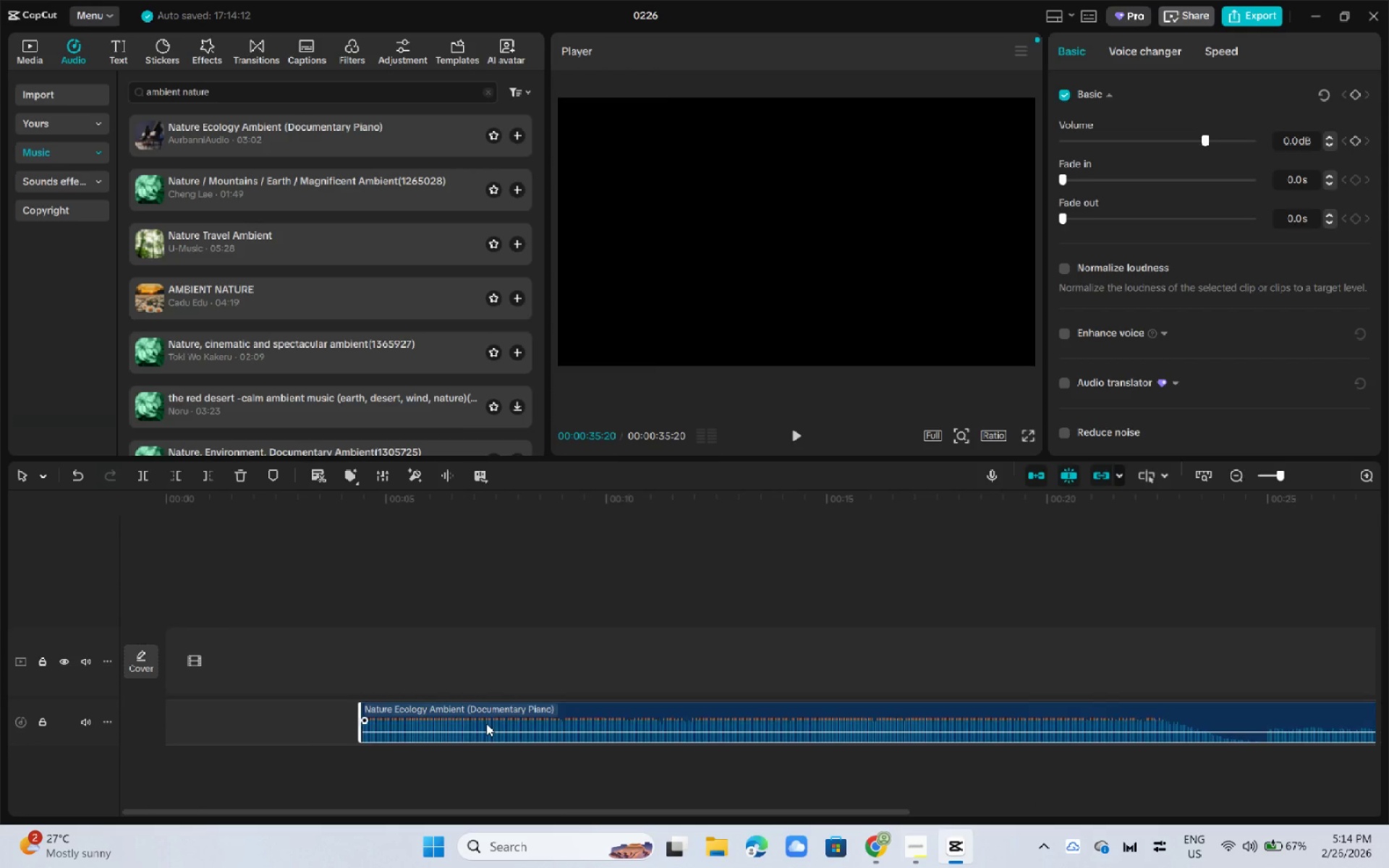 
left_click_drag(start_coordinate=[490, 723], to_coordinate=[305, 720])
 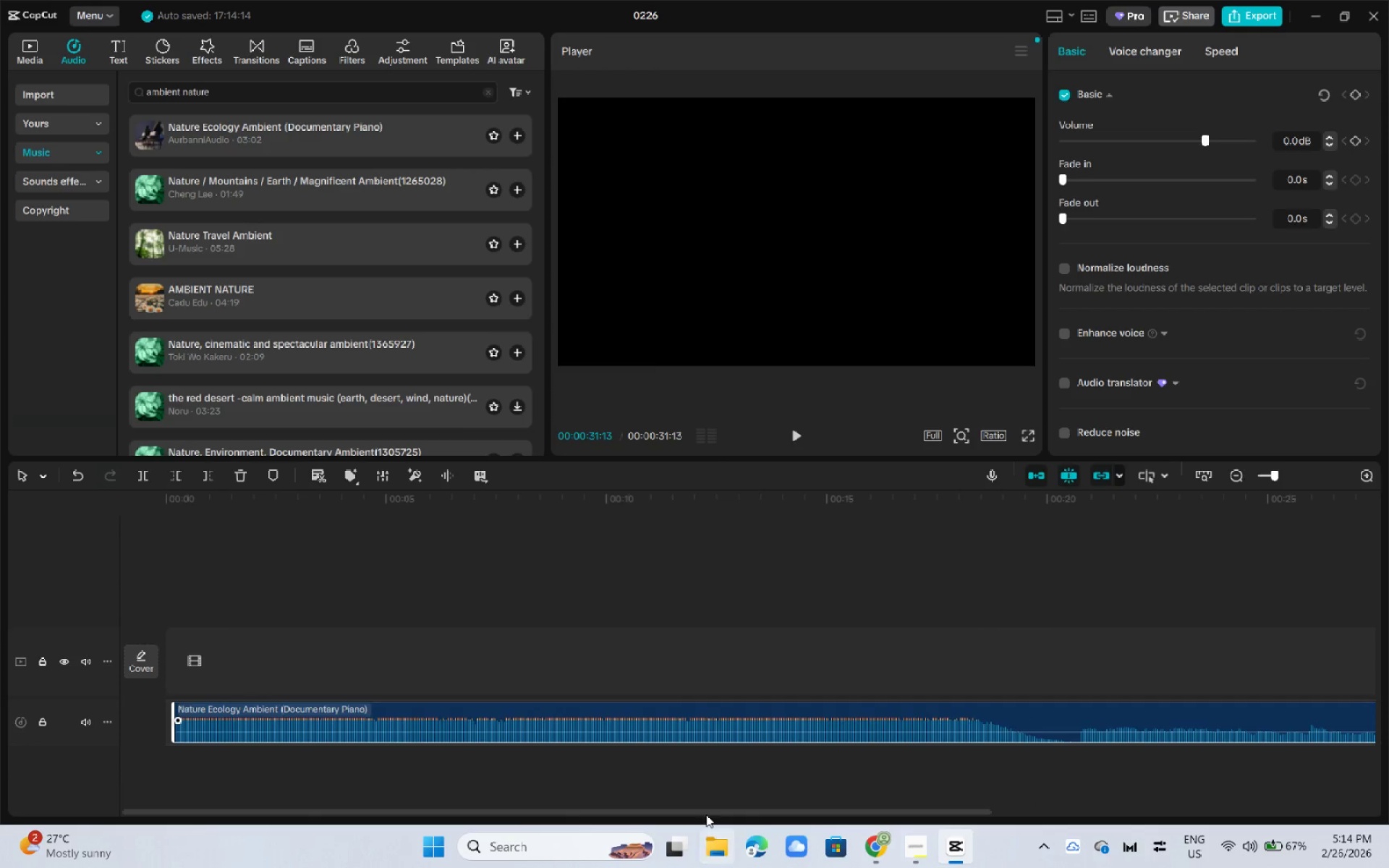 
left_click_drag(start_coordinate=[706, 814], to_coordinate=[1050, 809])
 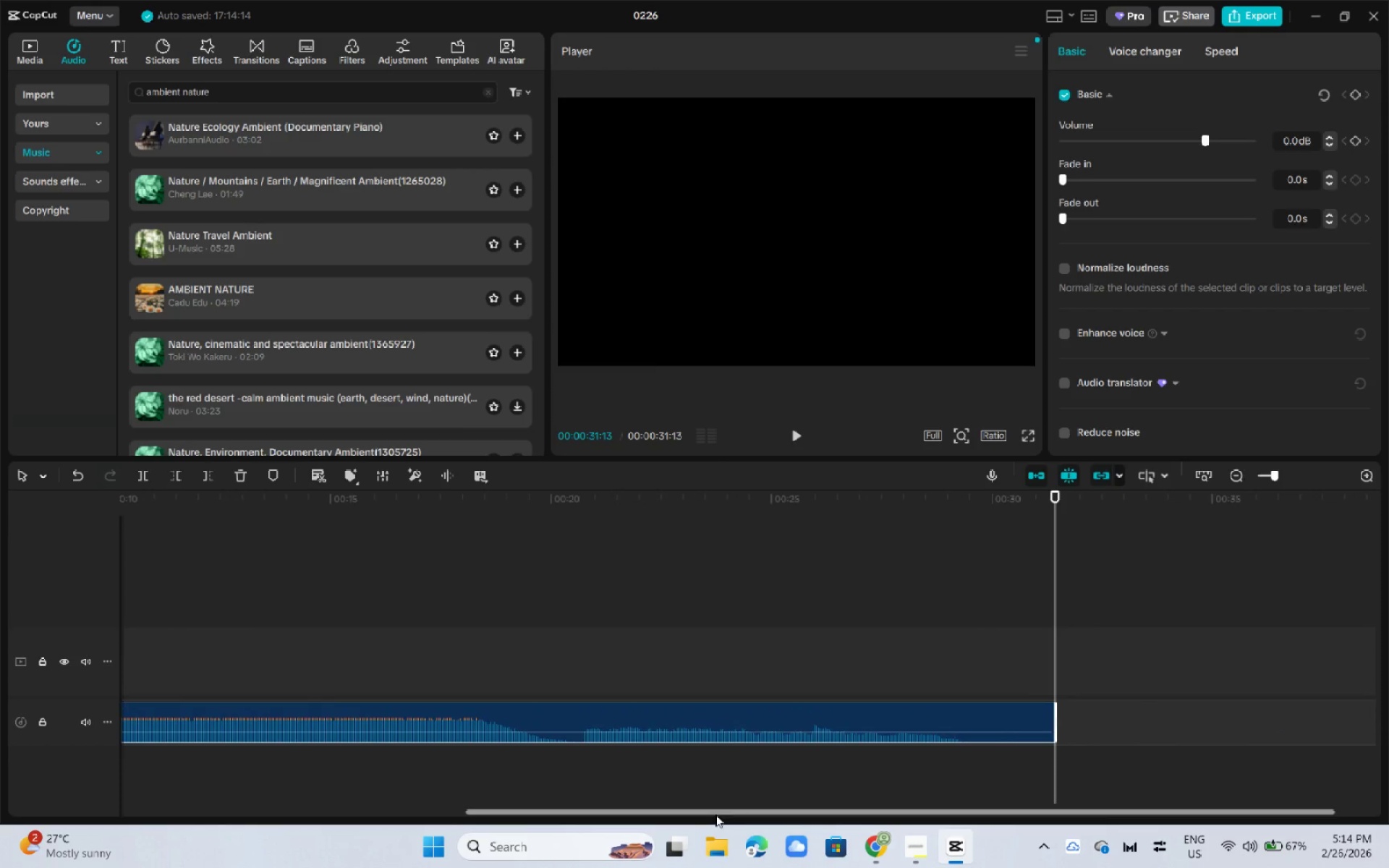 
left_click_drag(start_coordinate=[715, 814], to_coordinate=[237, 801])
 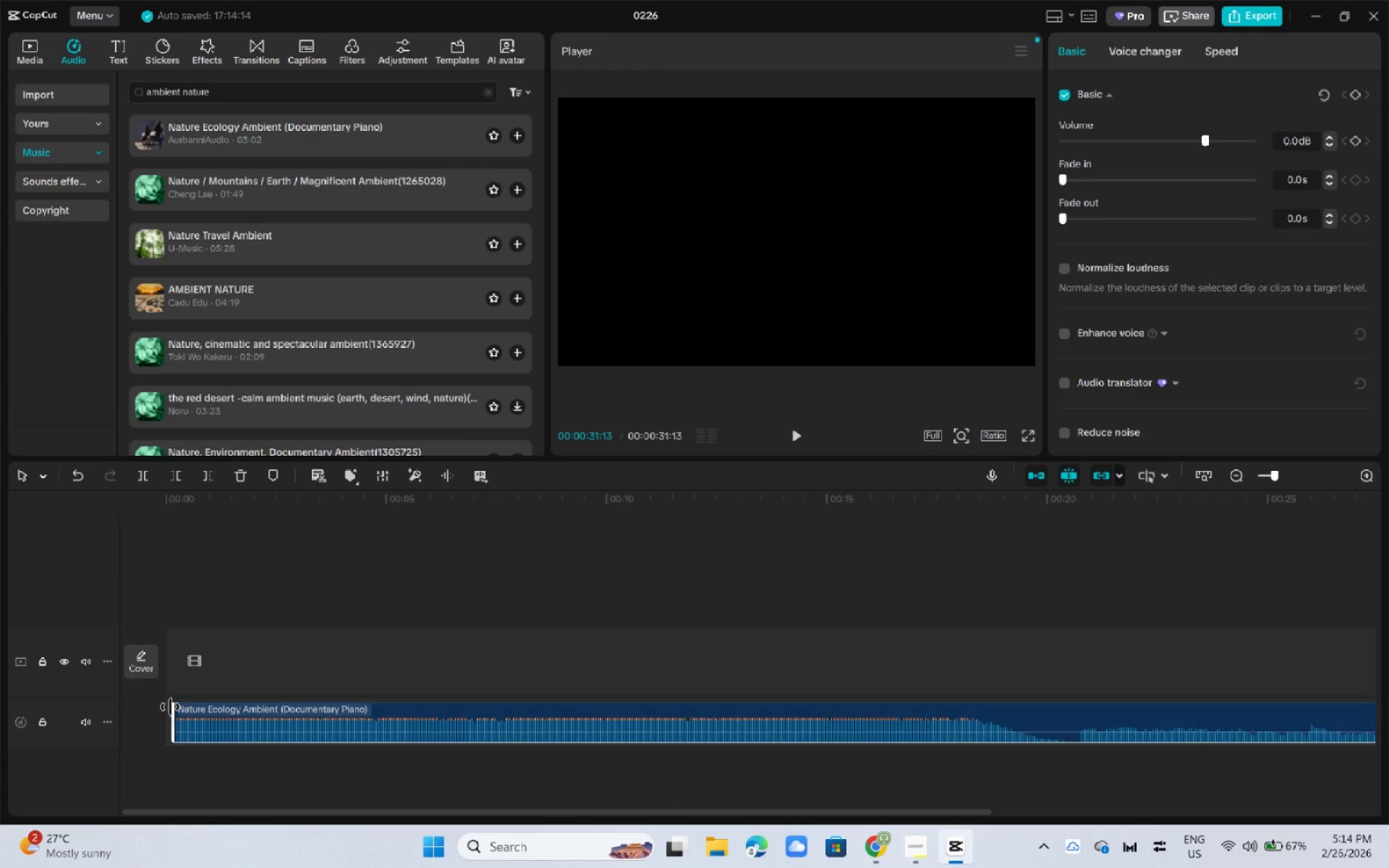 
left_click_drag(start_coordinate=[170, 707], to_coordinate=[360, 714])
 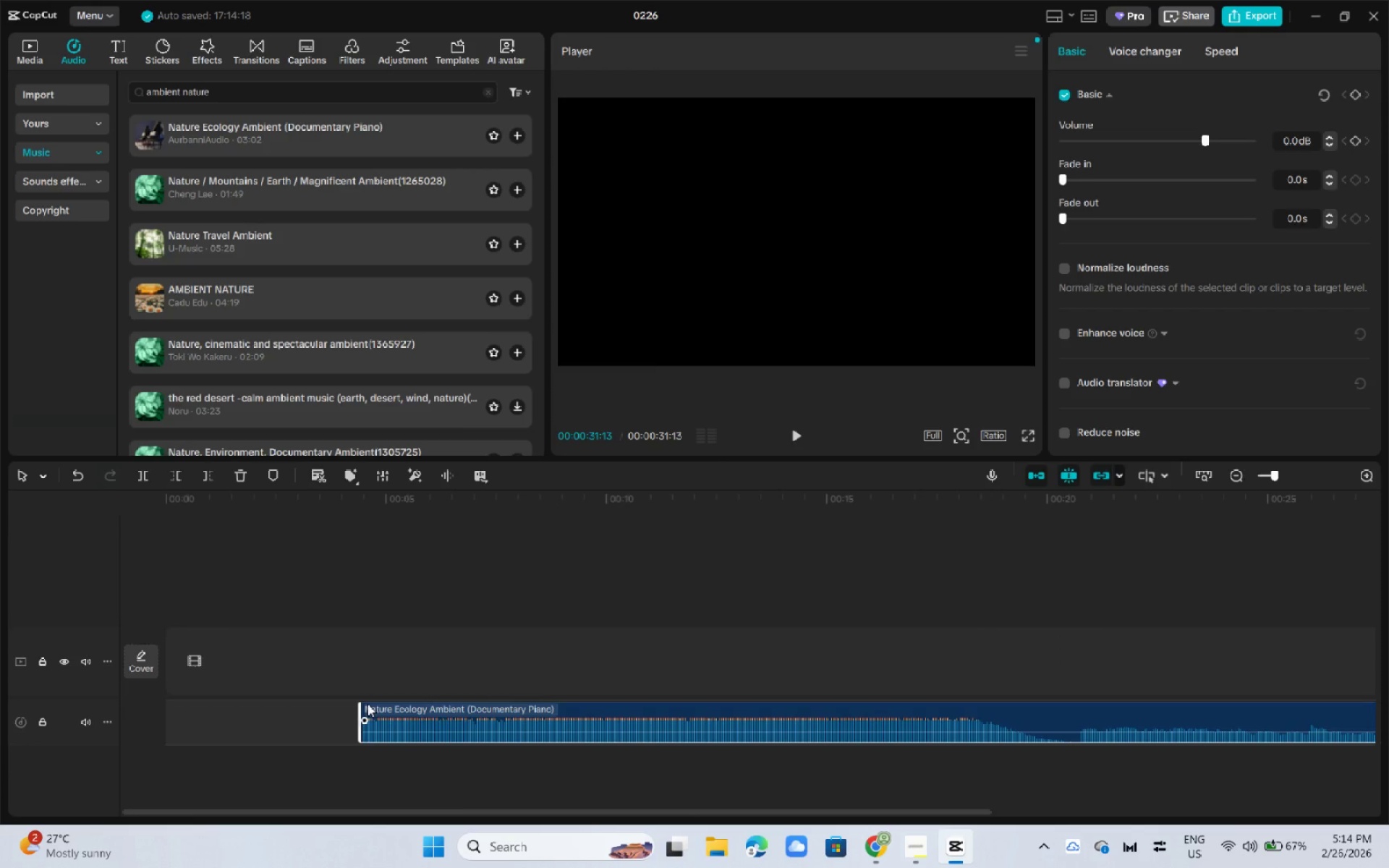 
left_click_drag(start_coordinate=[362, 704], to_coordinate=[484, 704])
 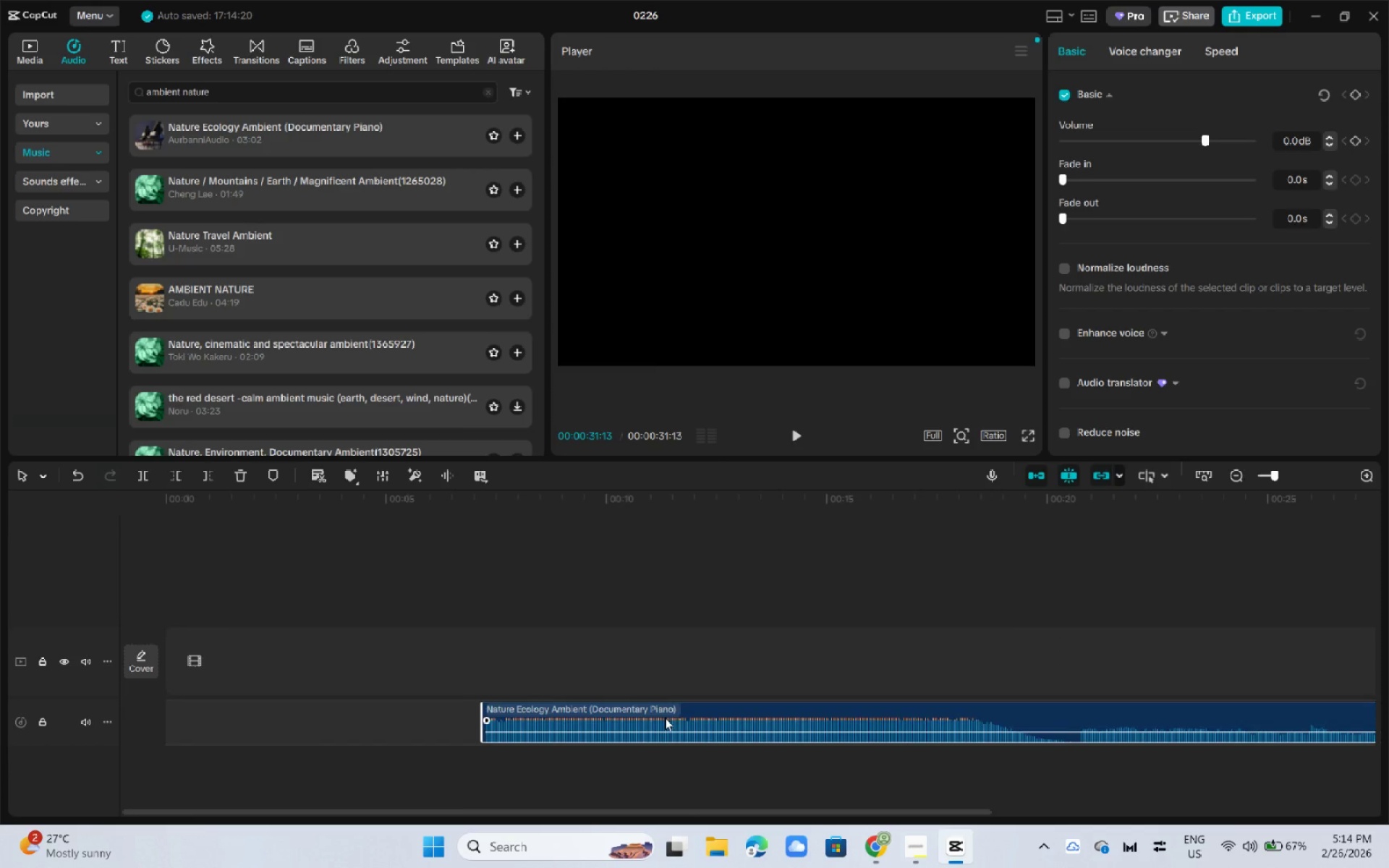 
left_click_drag(start_coordinate=[665, 718], to_coordinate=[344, 720])
 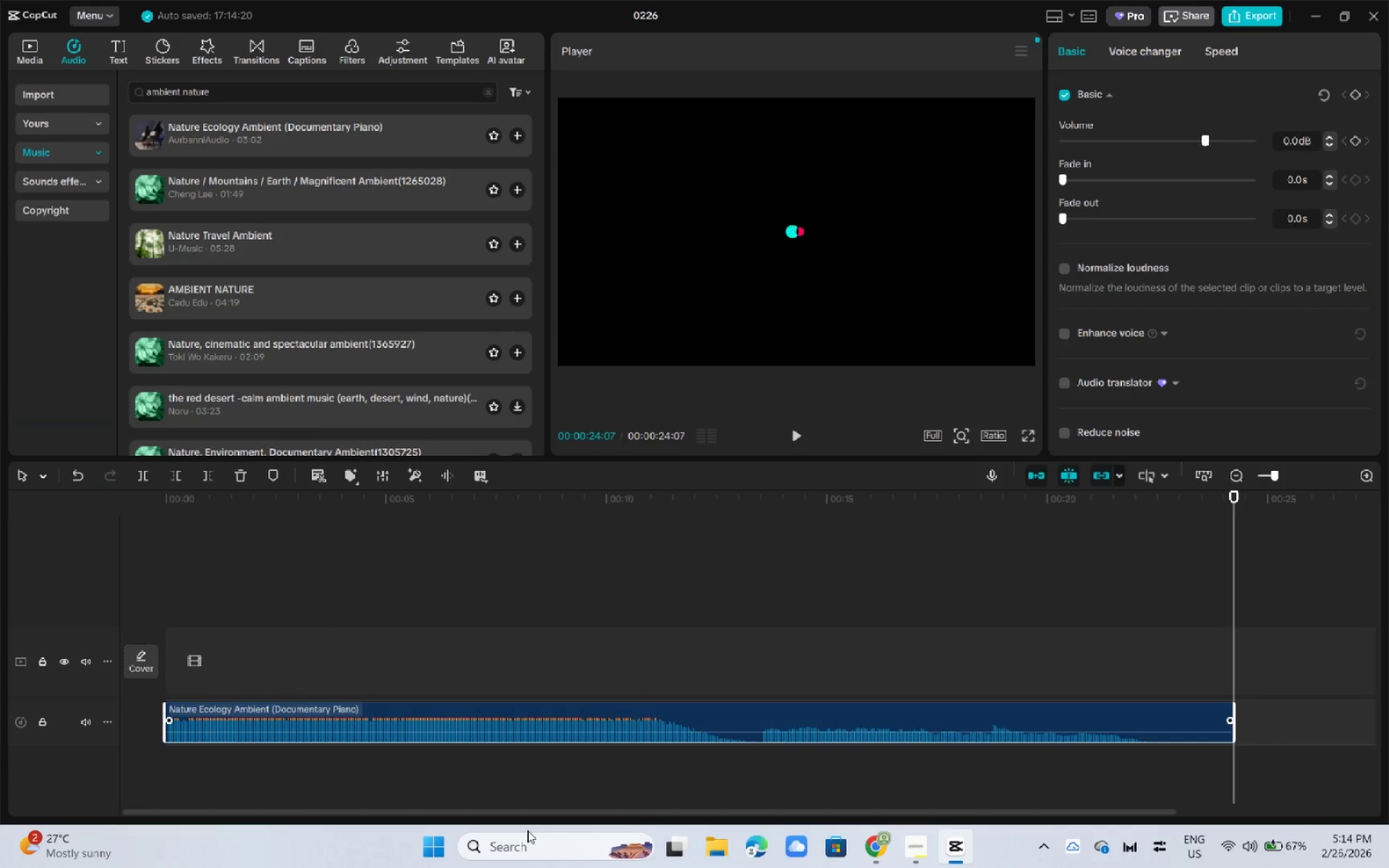 
scroll: coordinate [817, 654], scroll_direction: down, amount: 5.0
 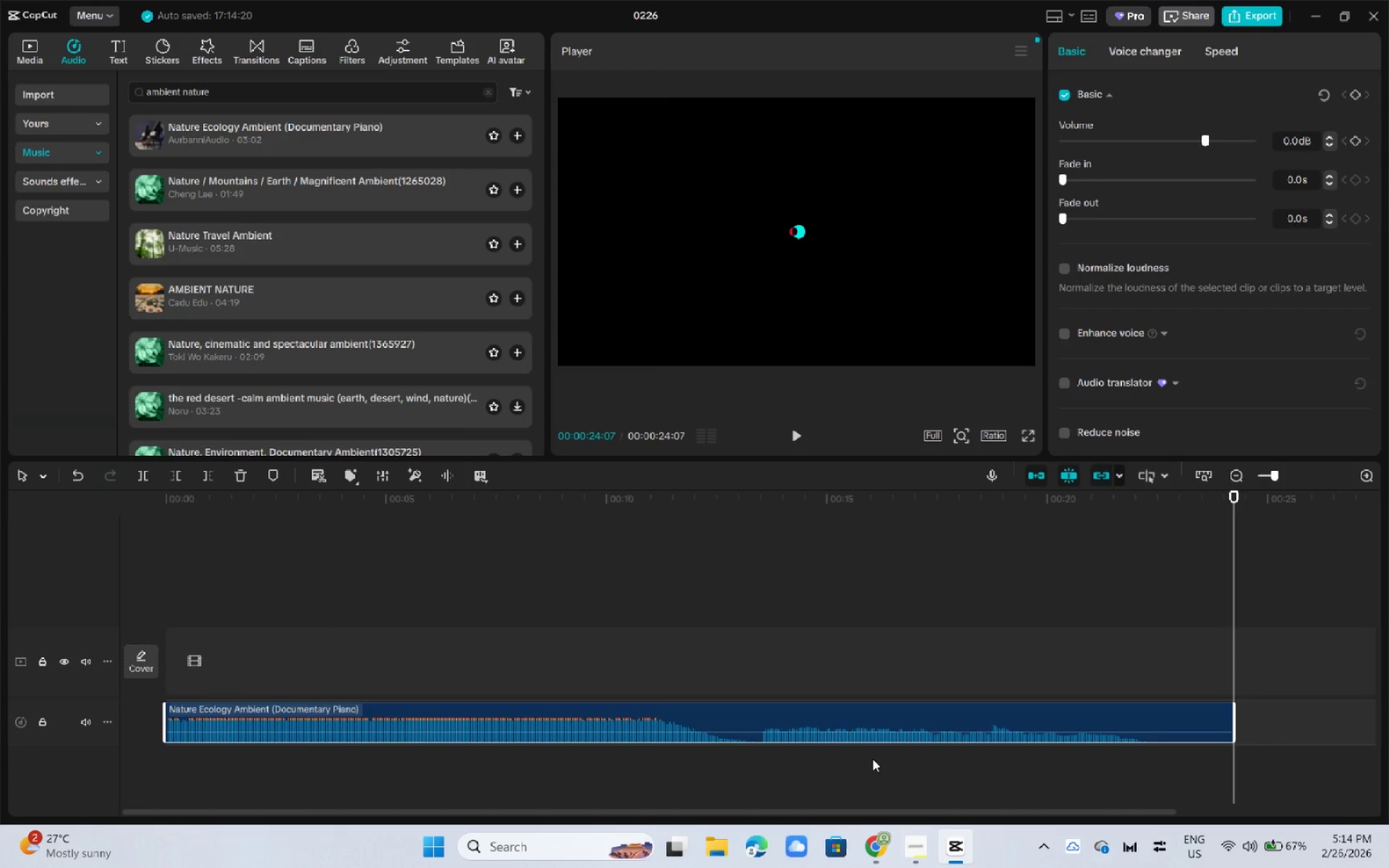 
scroll: coordinate [869, 759], scroll_direction: up, amount: 2.0
 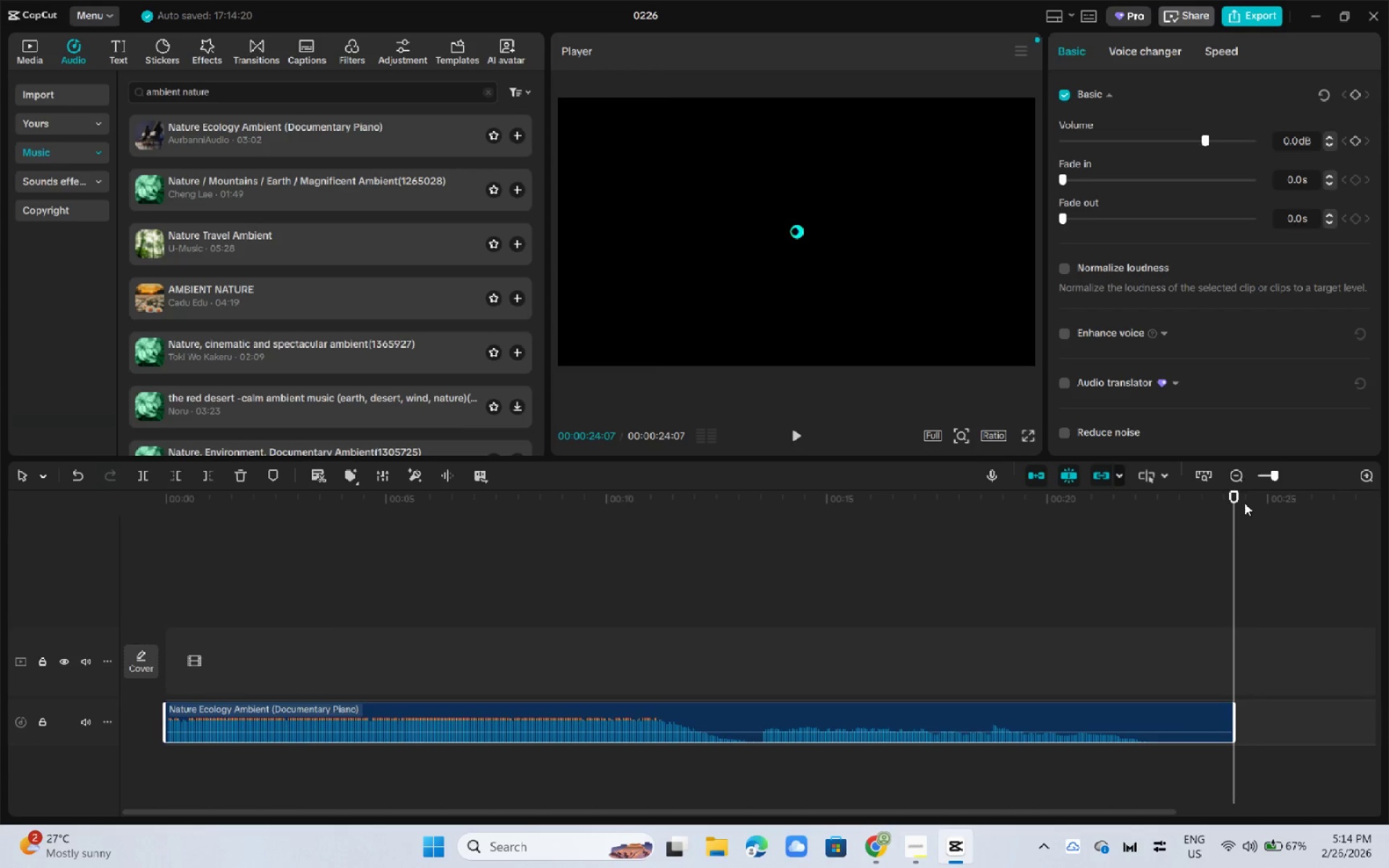 
left_click_drag(start_coordinate=[1121, 705], to_coordinate=[1266, 710])
 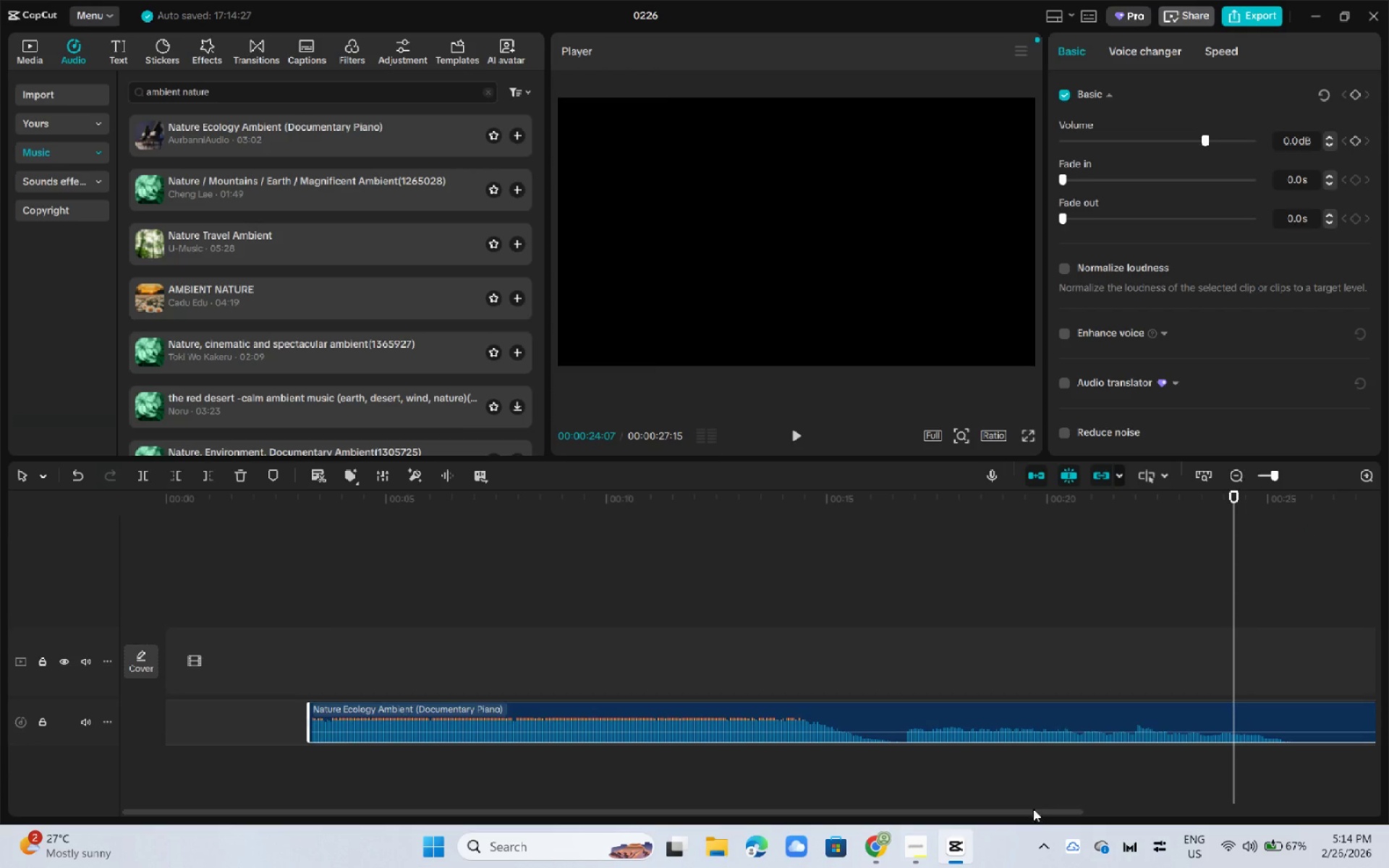 
left_click_drag(start_coordinate=[1034, 812], to_coordinate=[1358, 830])
 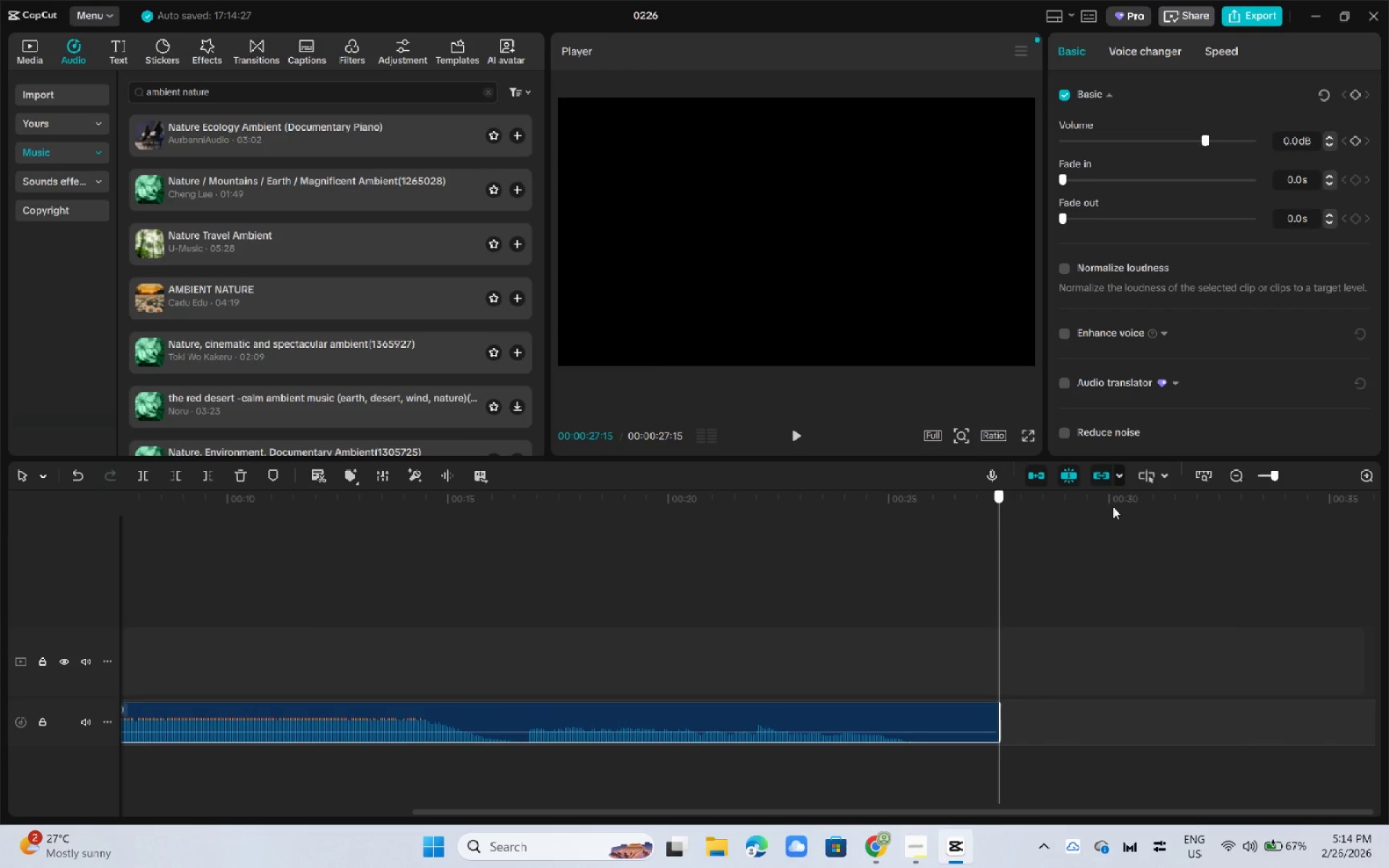 
left_click([1113, 506])
 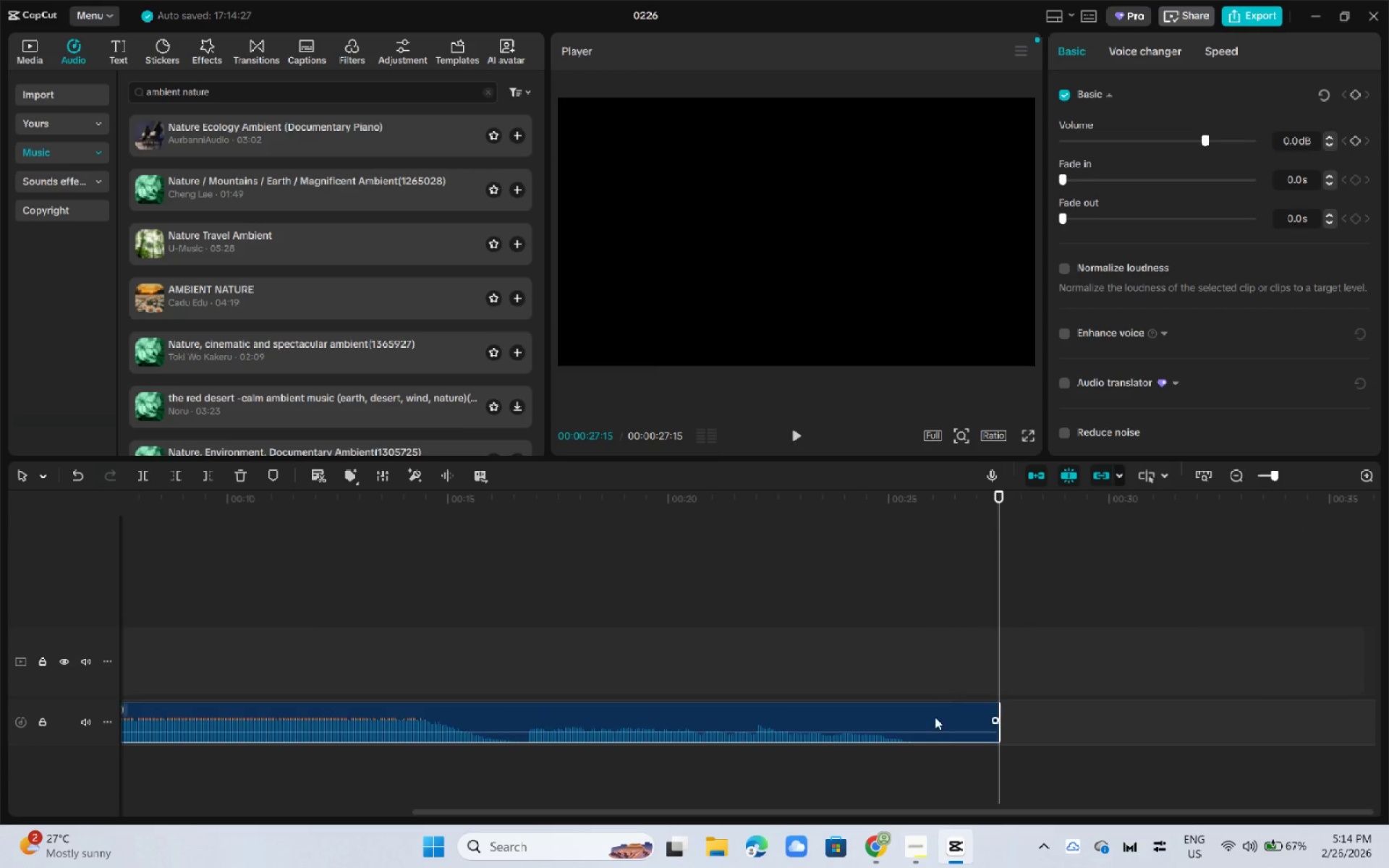 
left_click_drag(start_coordinate=[935, 717], to_coordinate=[1108, 723])
 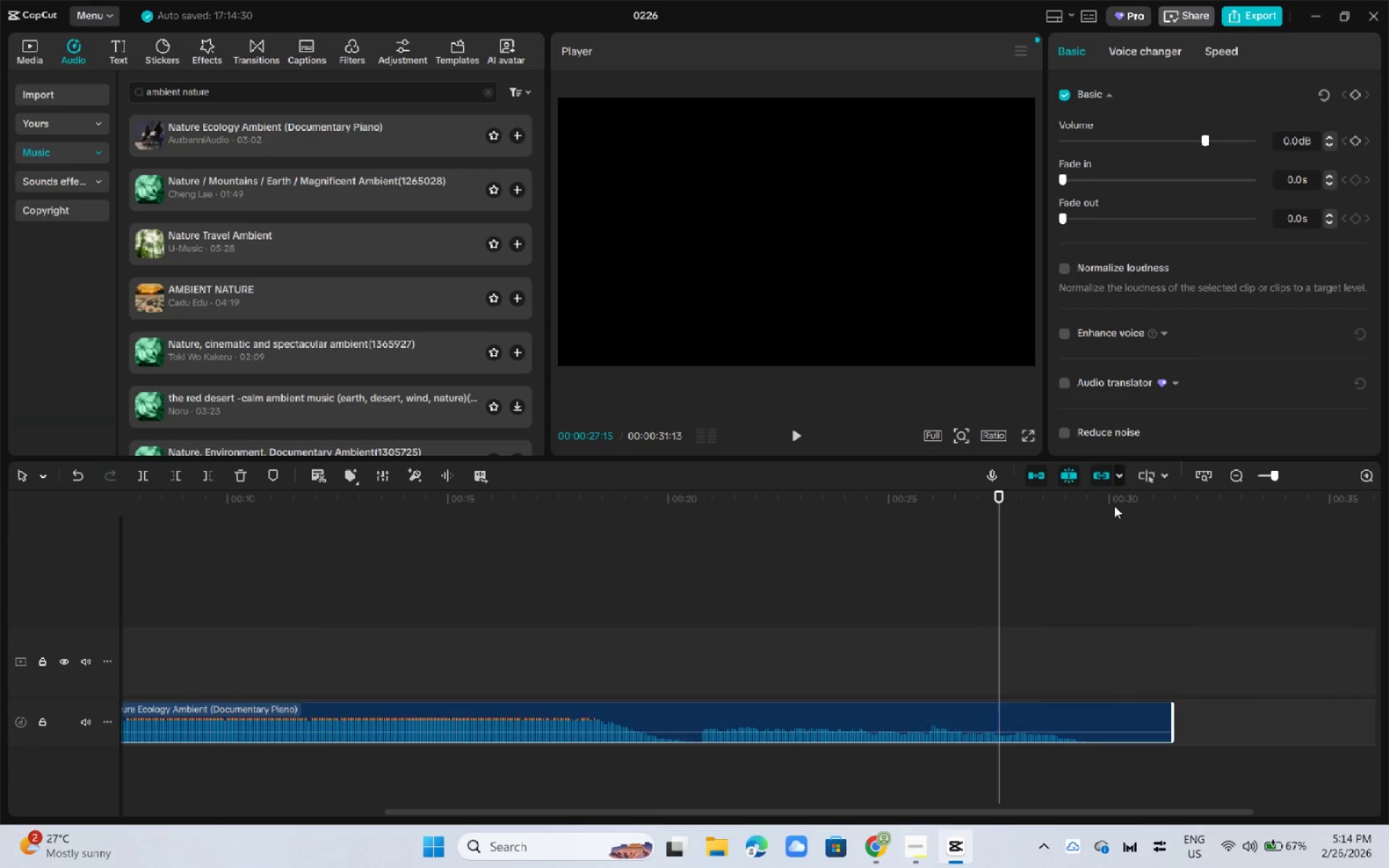 
left_click_drag(start_coordinate=[1114, 506], to_coordinate=[1110, 509])
 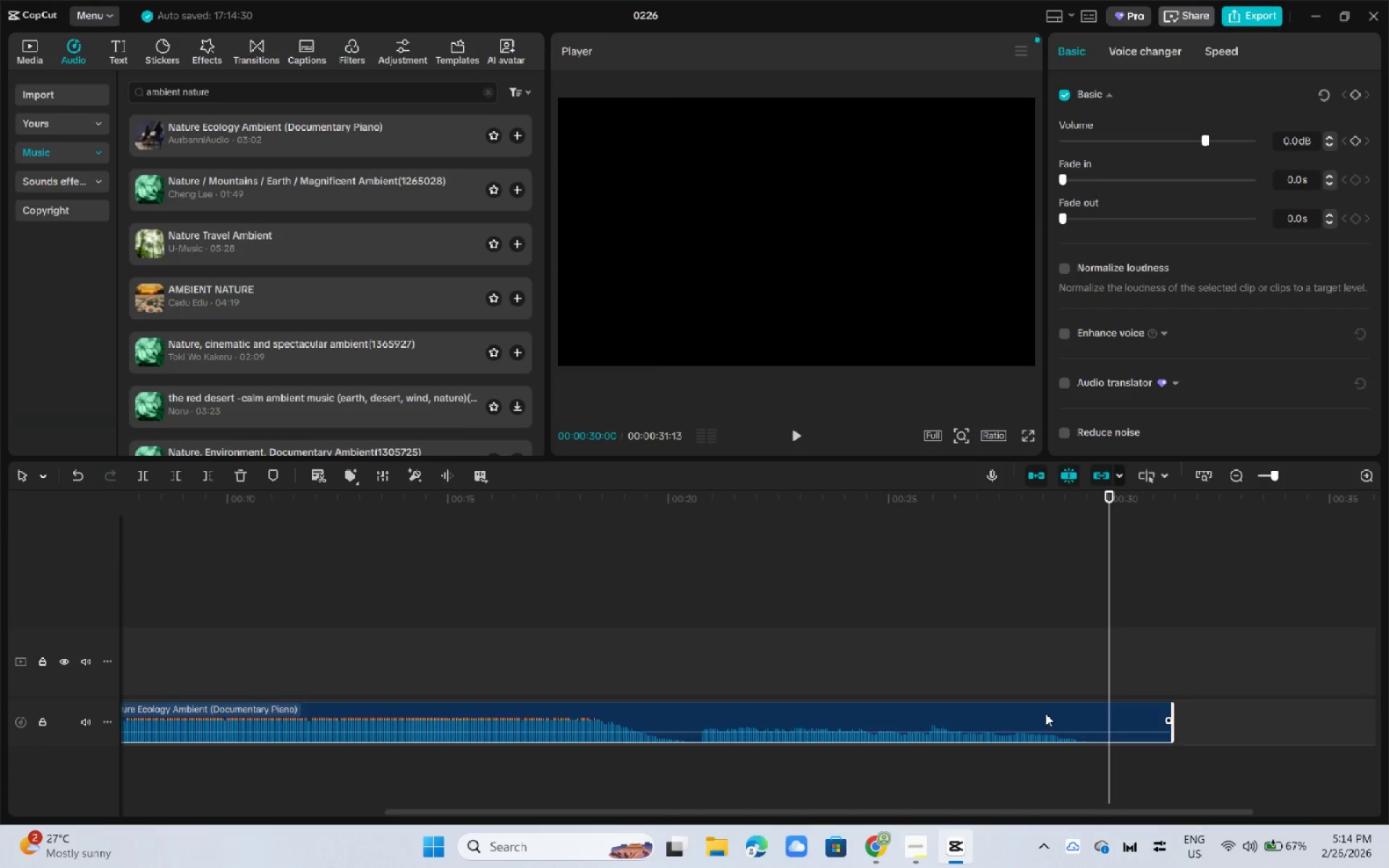 
left_click_drag(start_coordinate=[1048, 713], to_coordinate=[980, 717])
 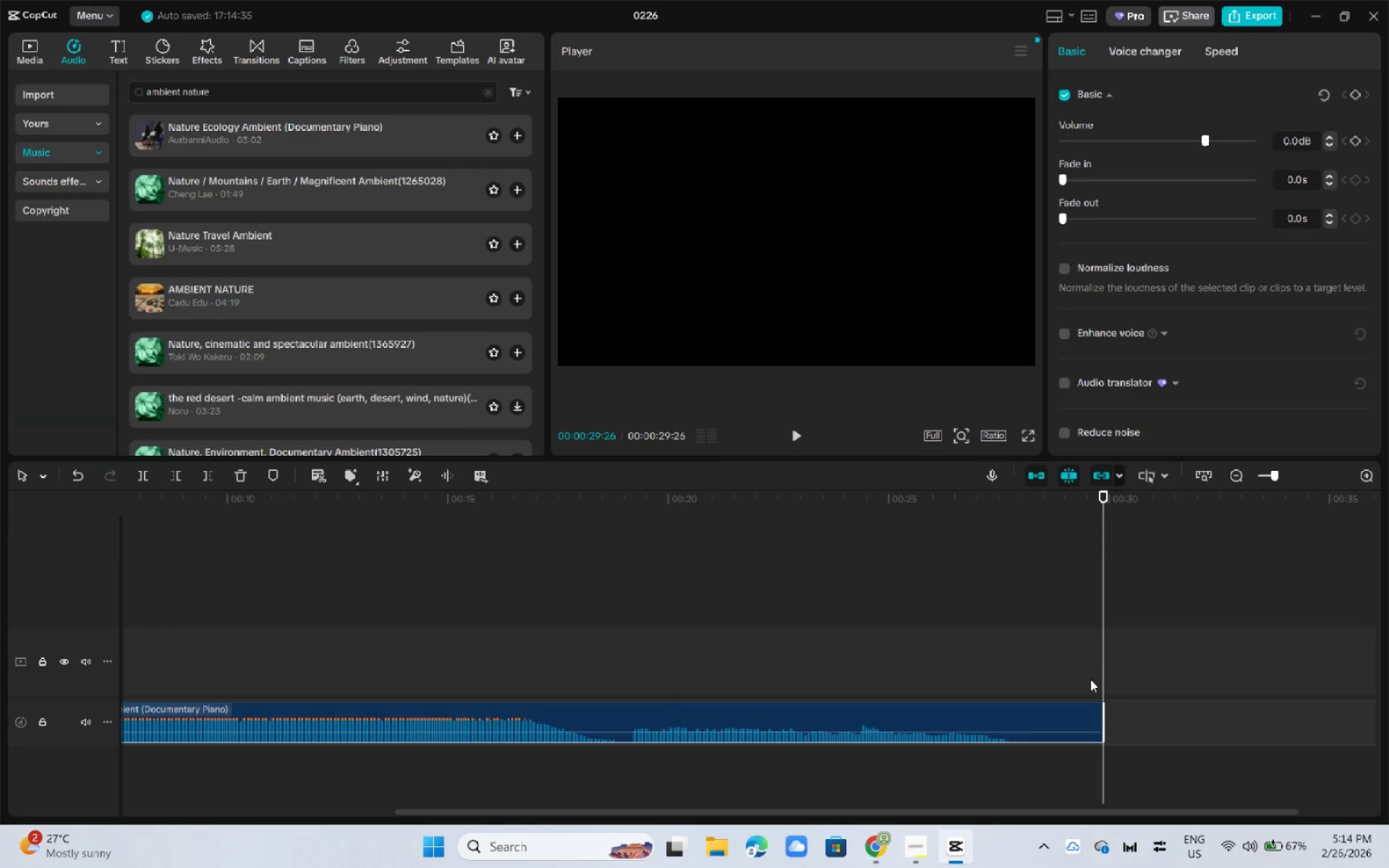 
left_click_drag(start_coordinate=[1086, 708], to_coordinate=[1097, 706])